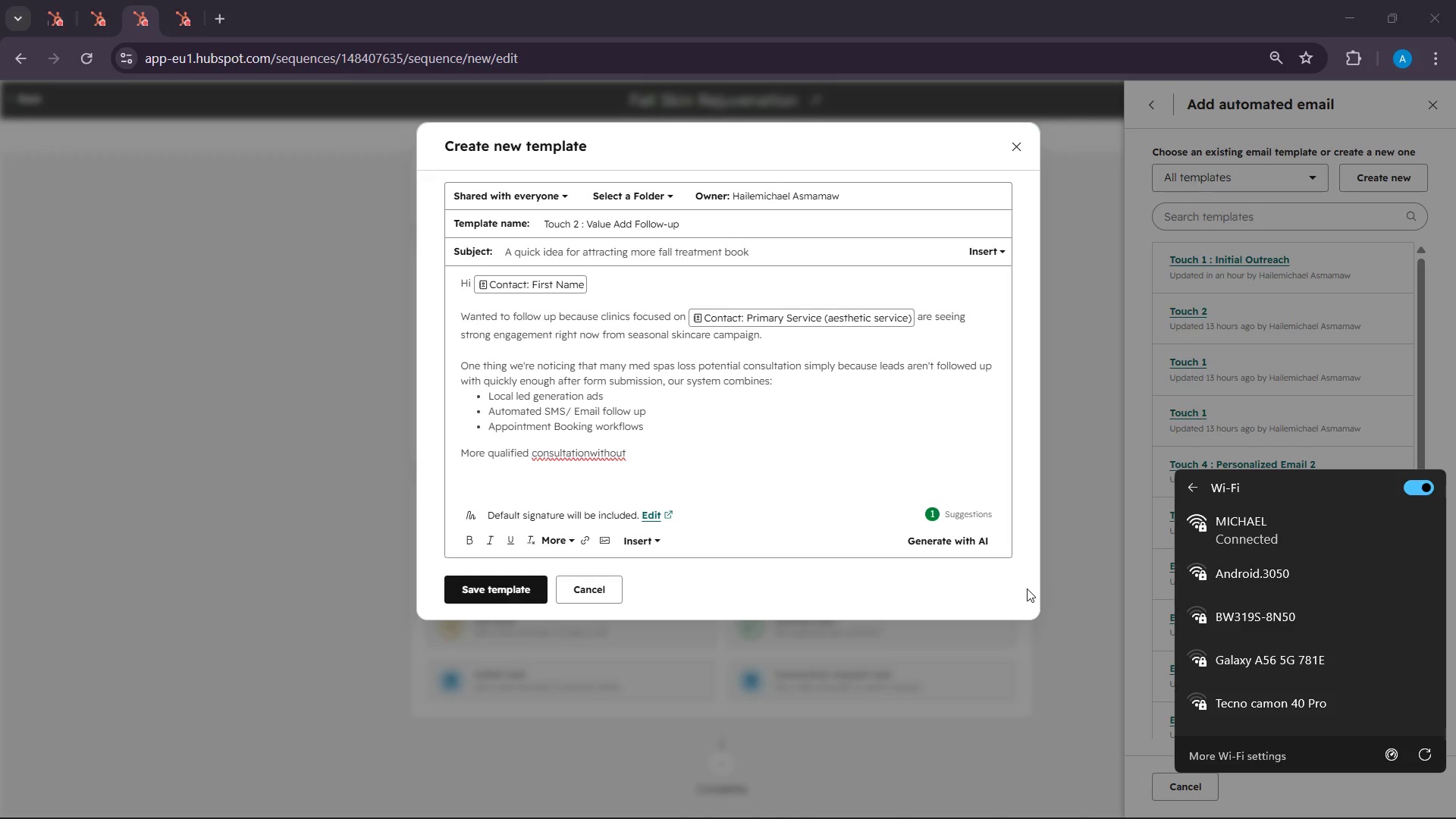 
wait(6.82)
 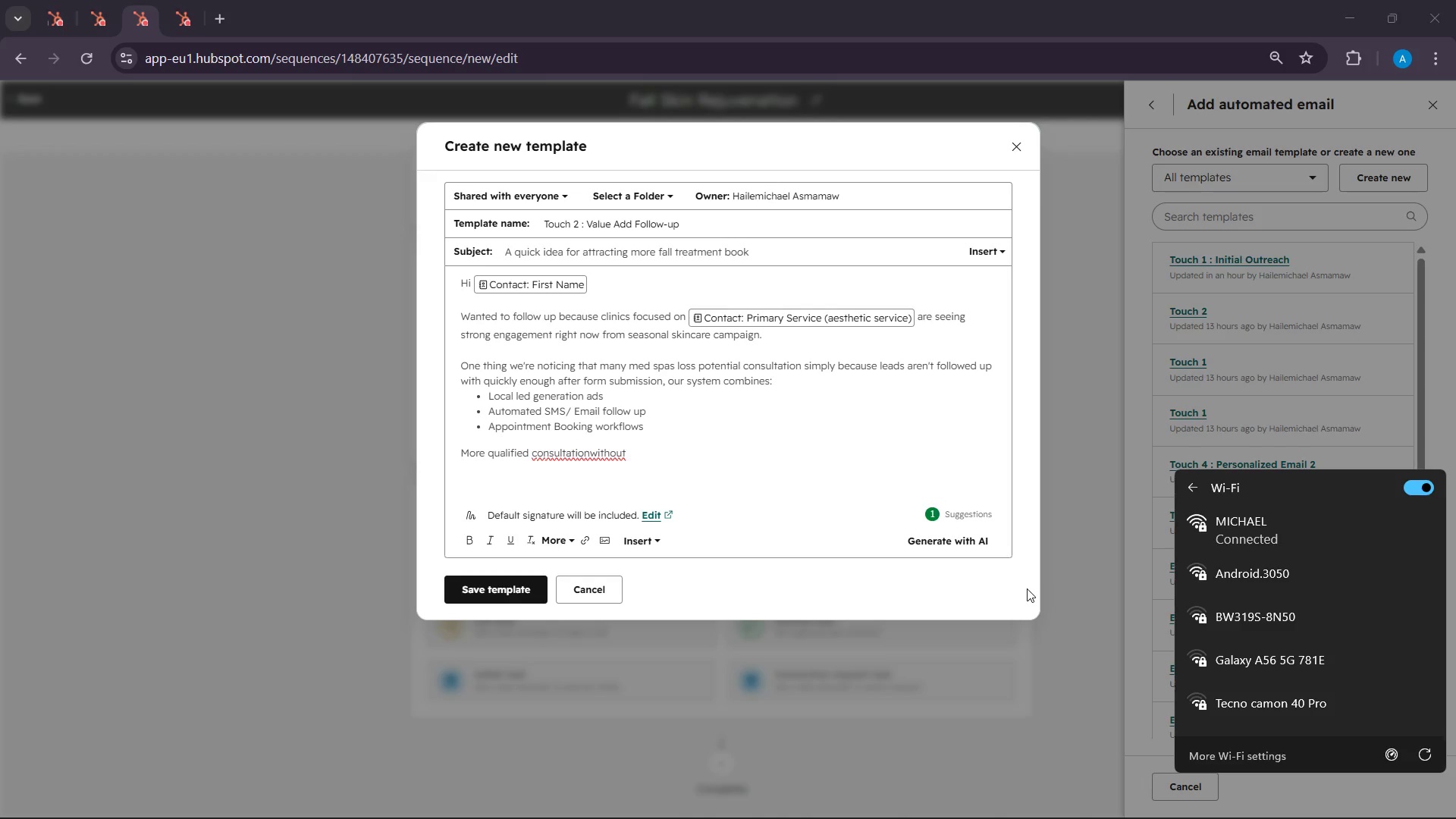 
left_click([717, 464])
 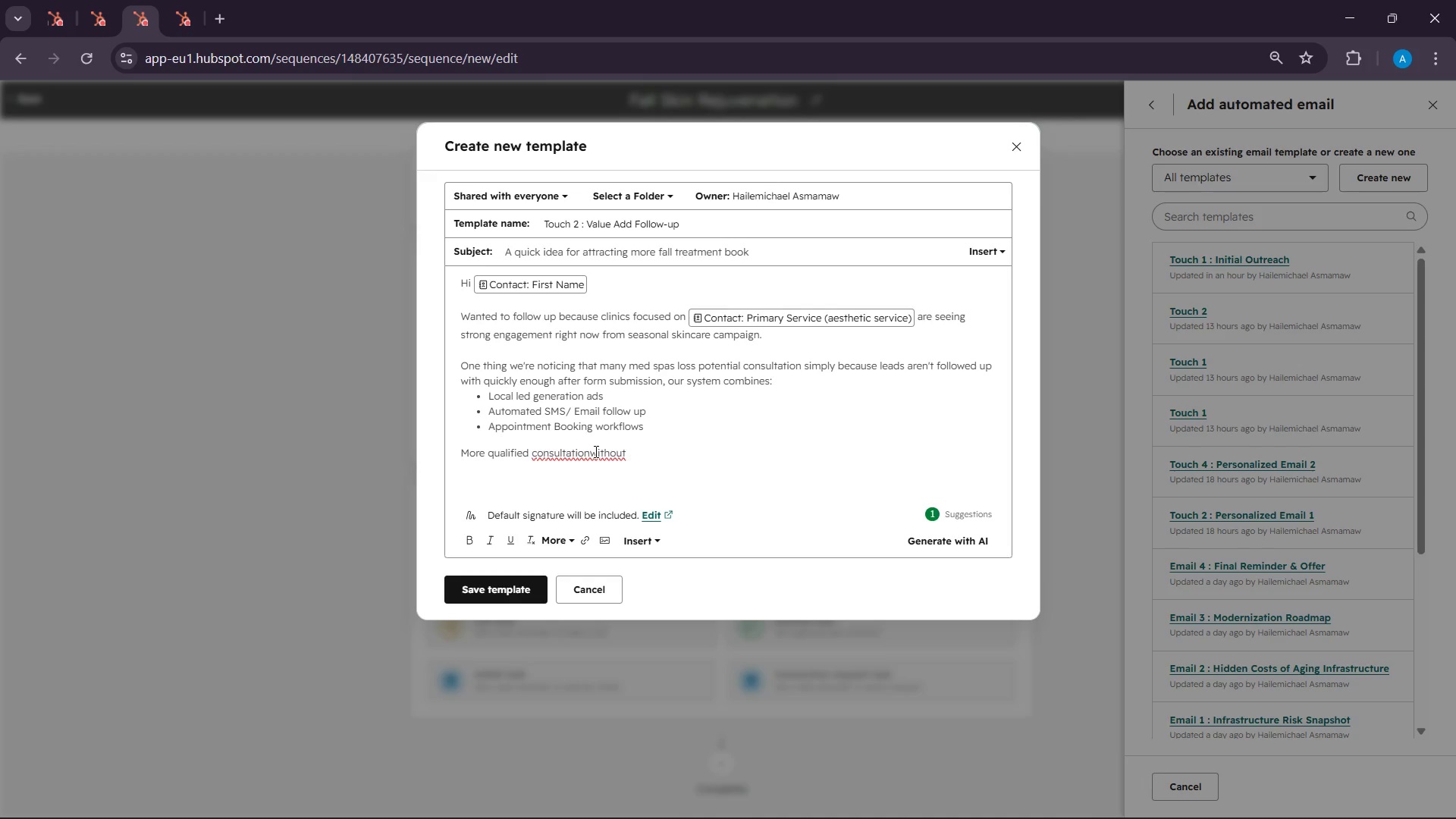 
left_click([592, 451])
 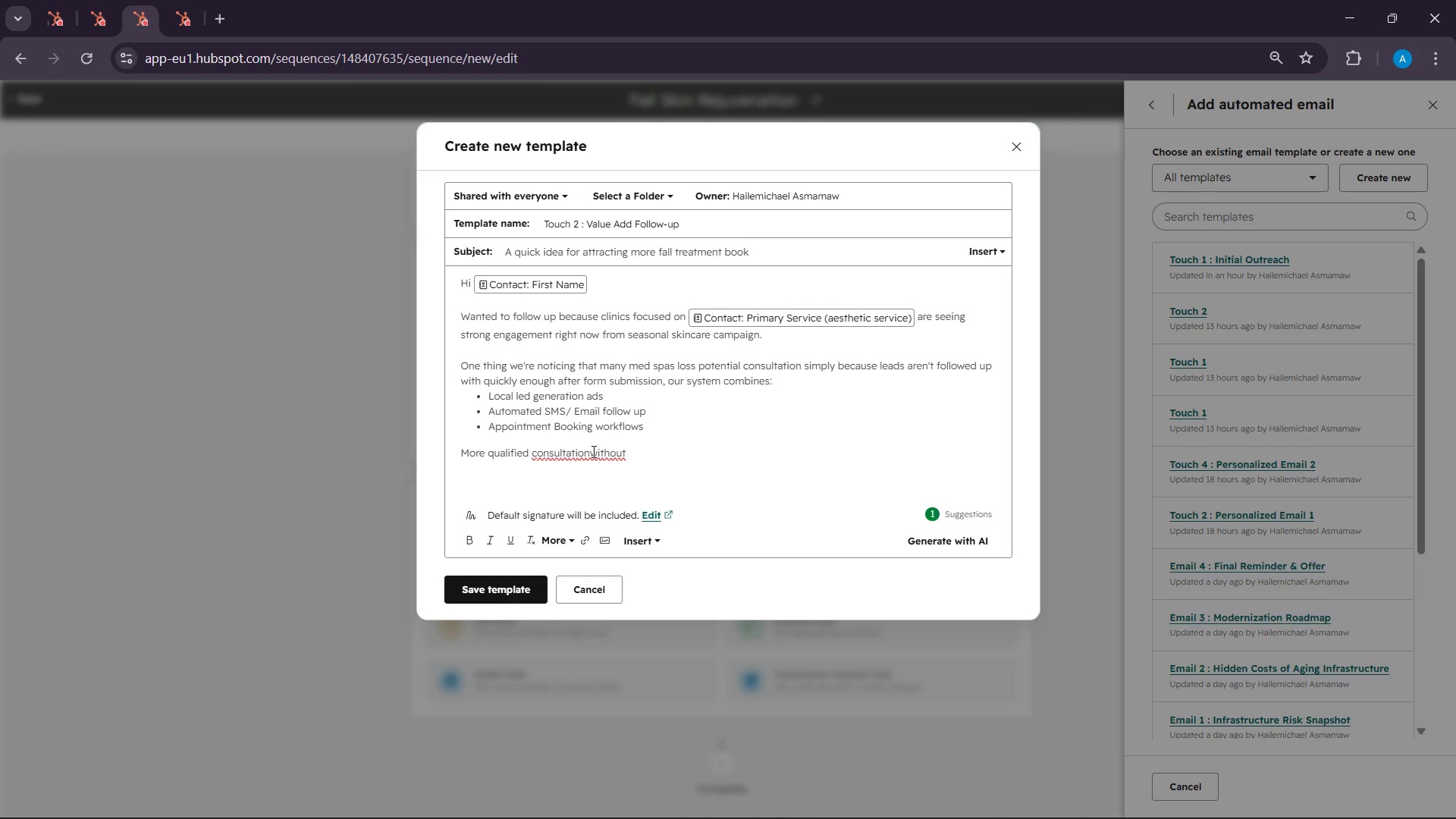 
key(Space)
 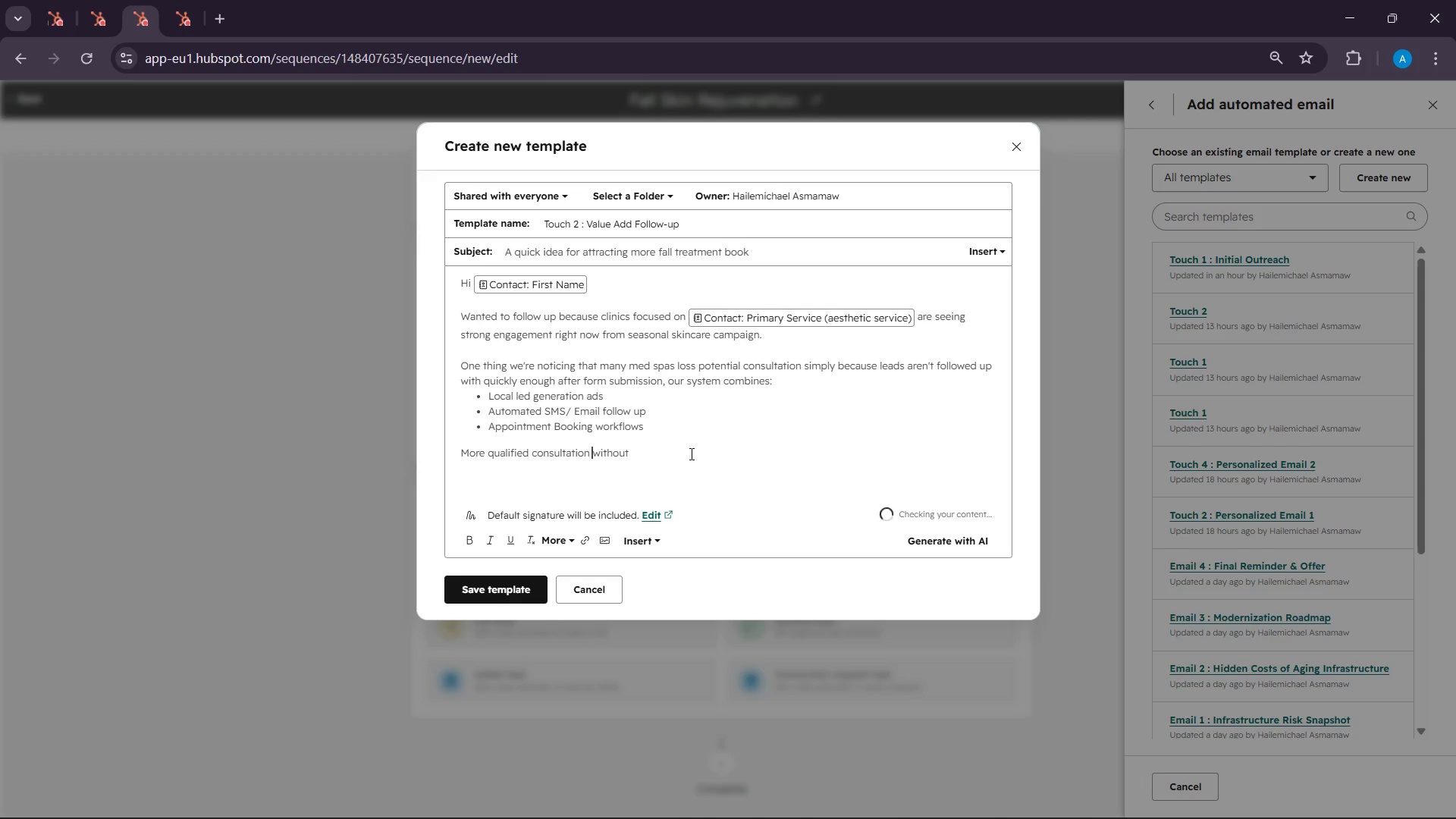 
left_click([690, 453])
 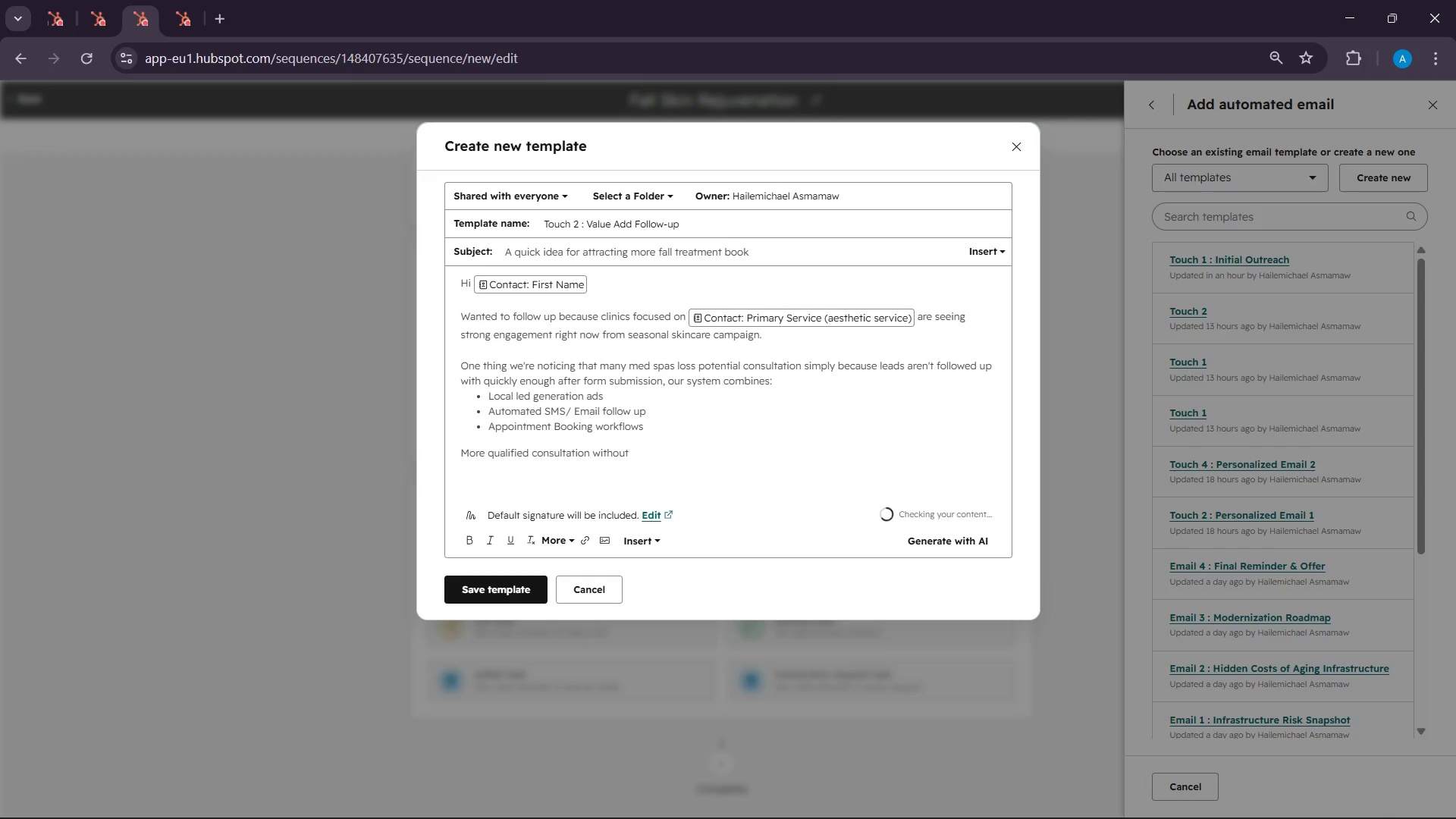 
key(Space)
 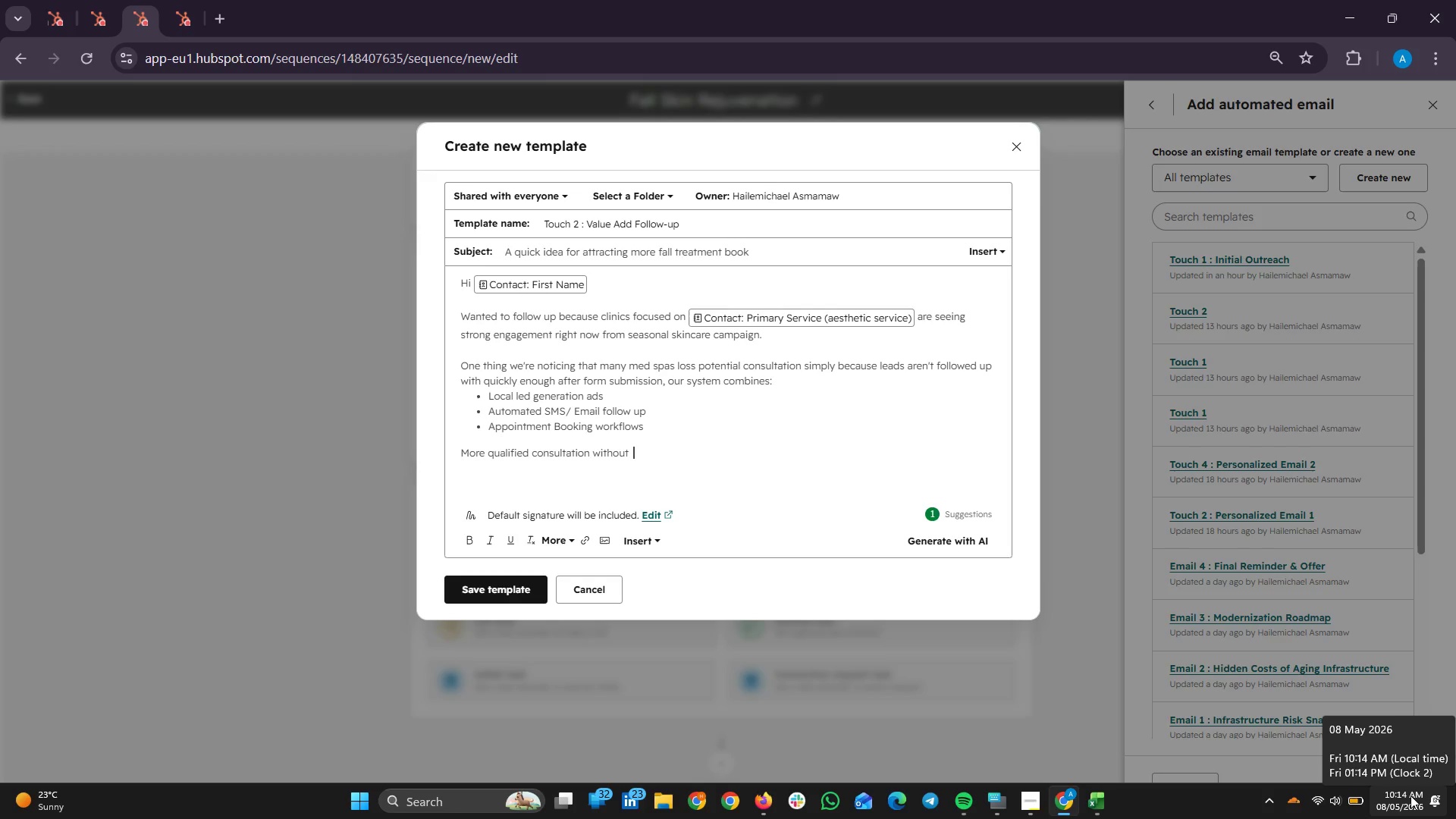 
wait(15.0)
 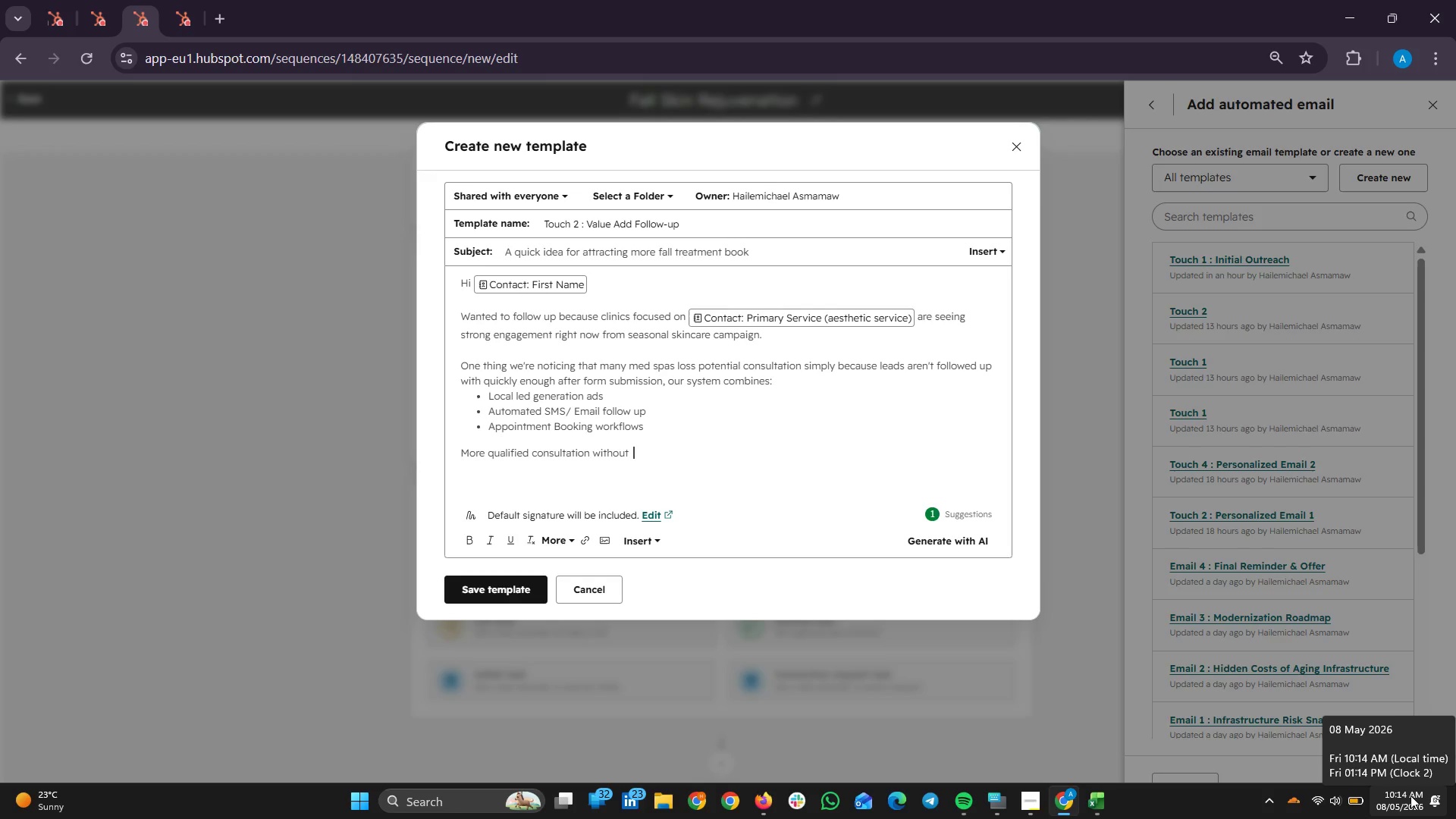 
left_click([1308, 798])
 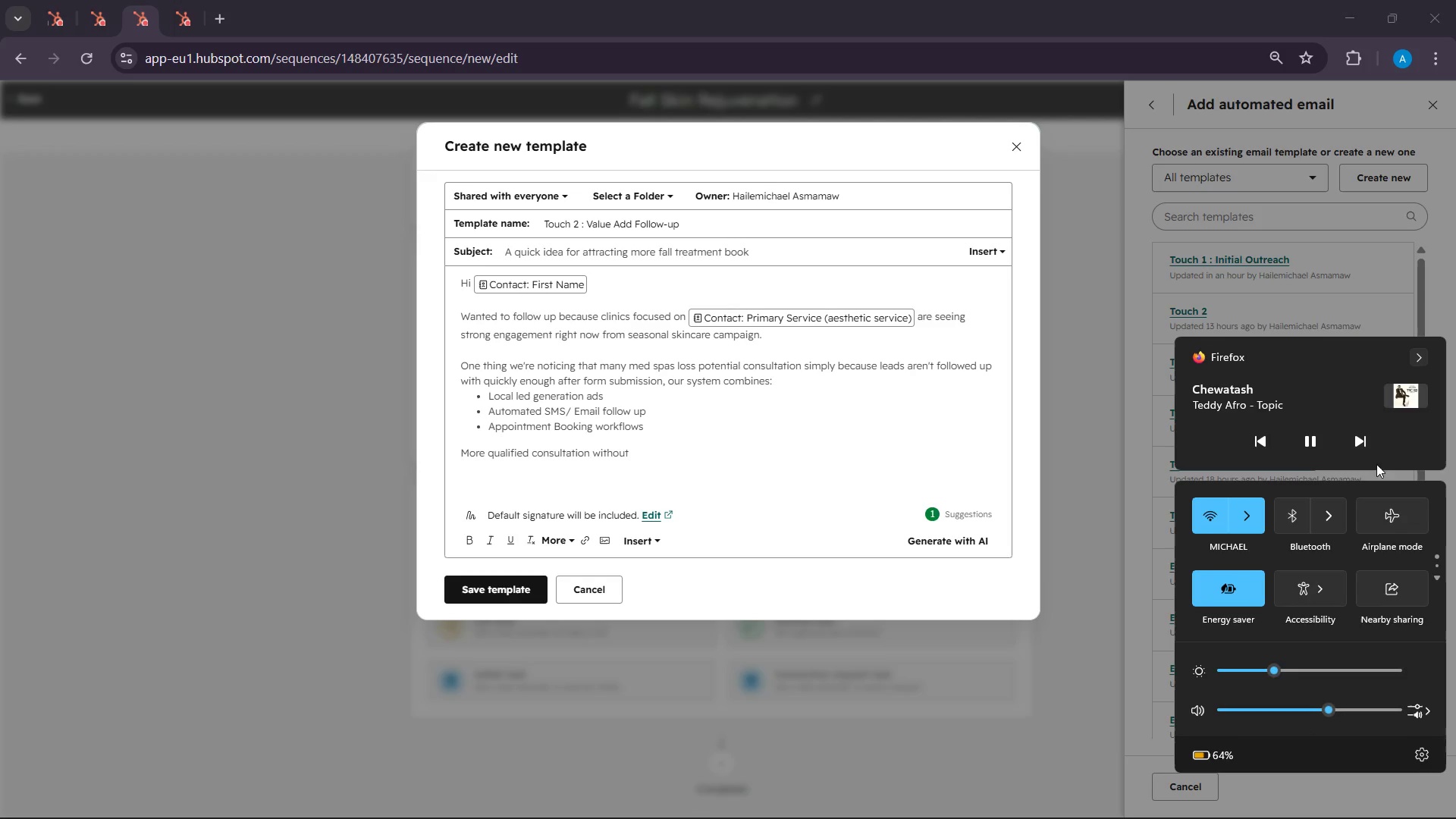 
left_click([1309, 434])
 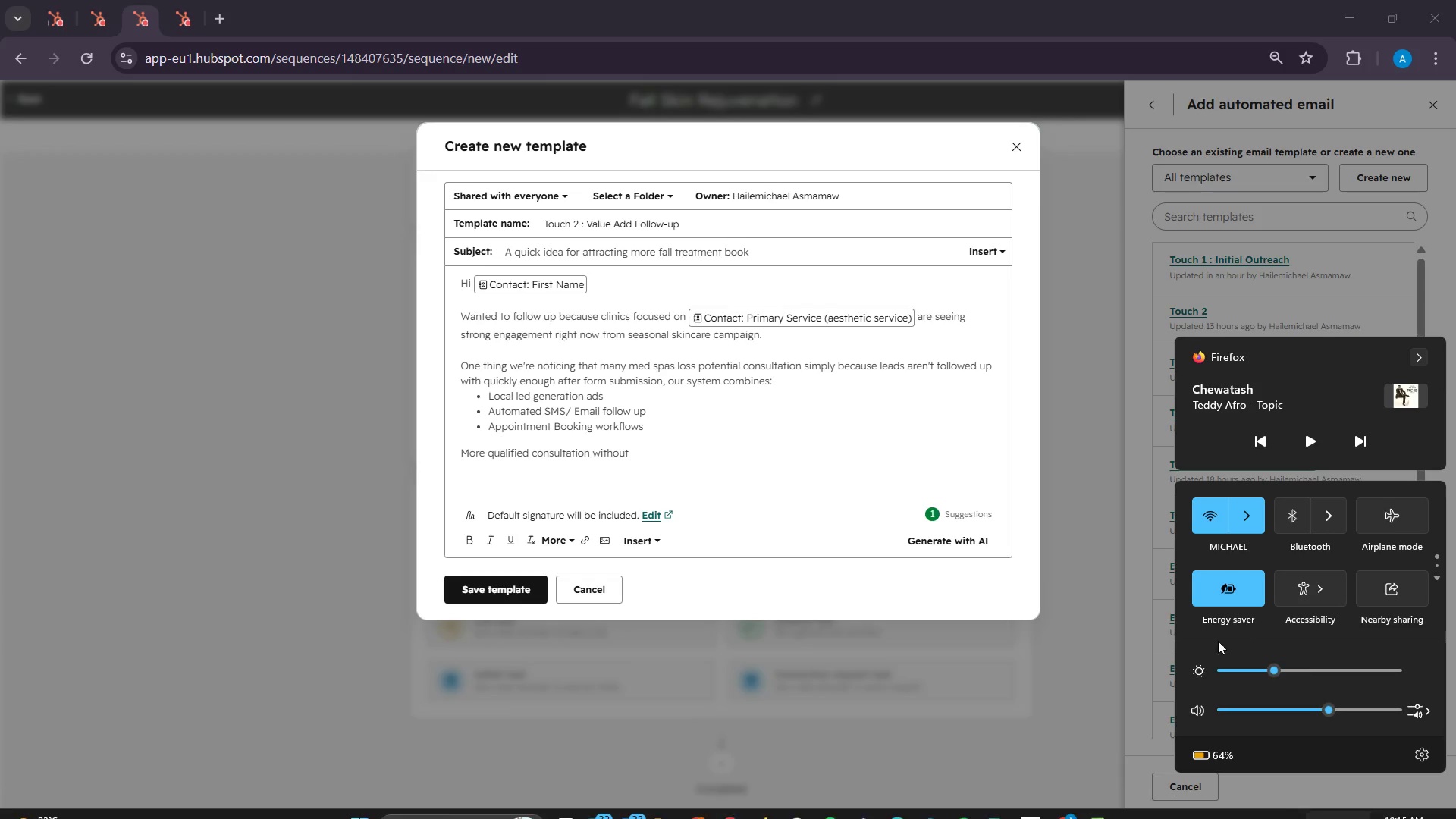 
left_click([1220, 666])
 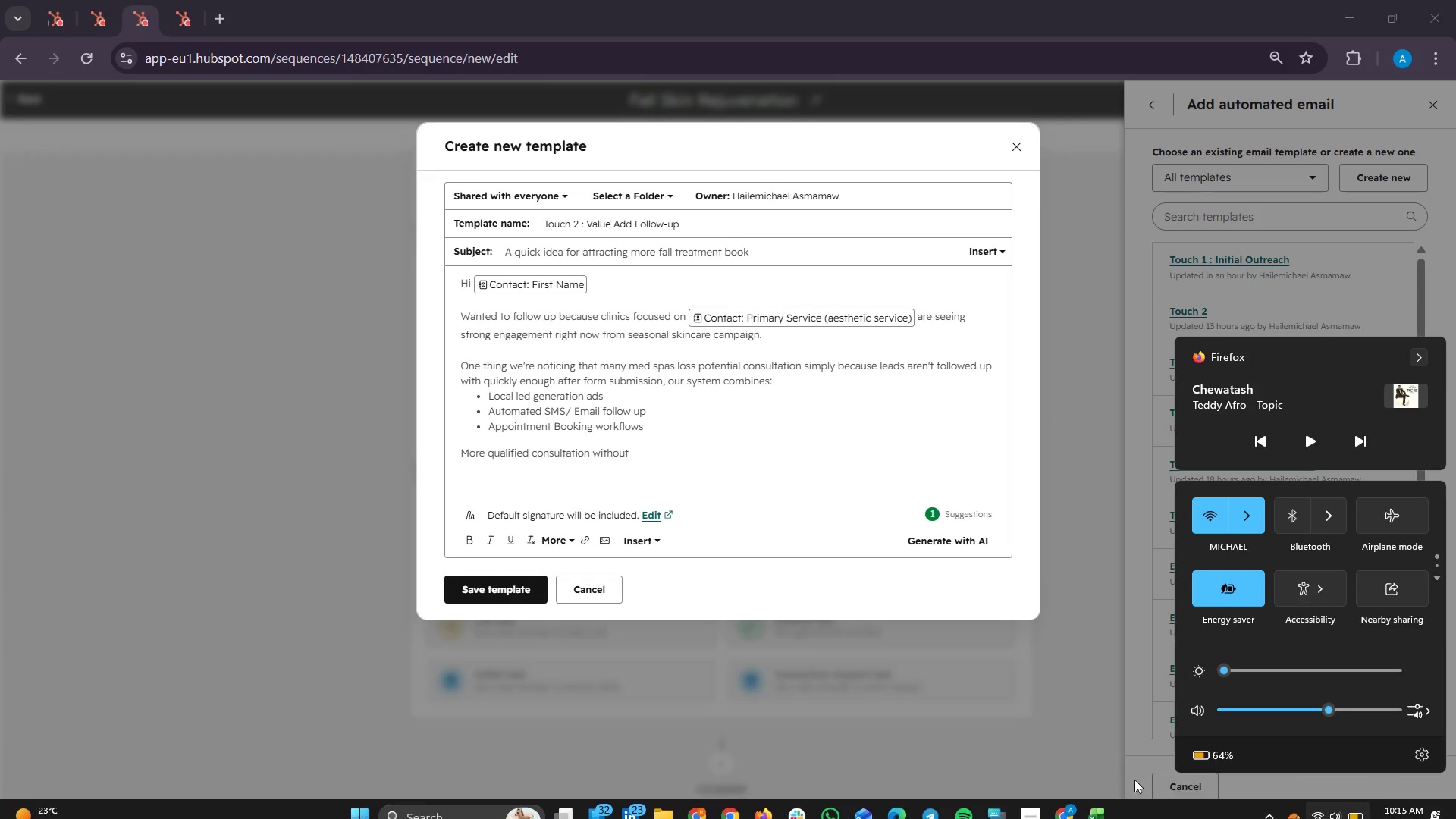 
left_click([1178, 806])
 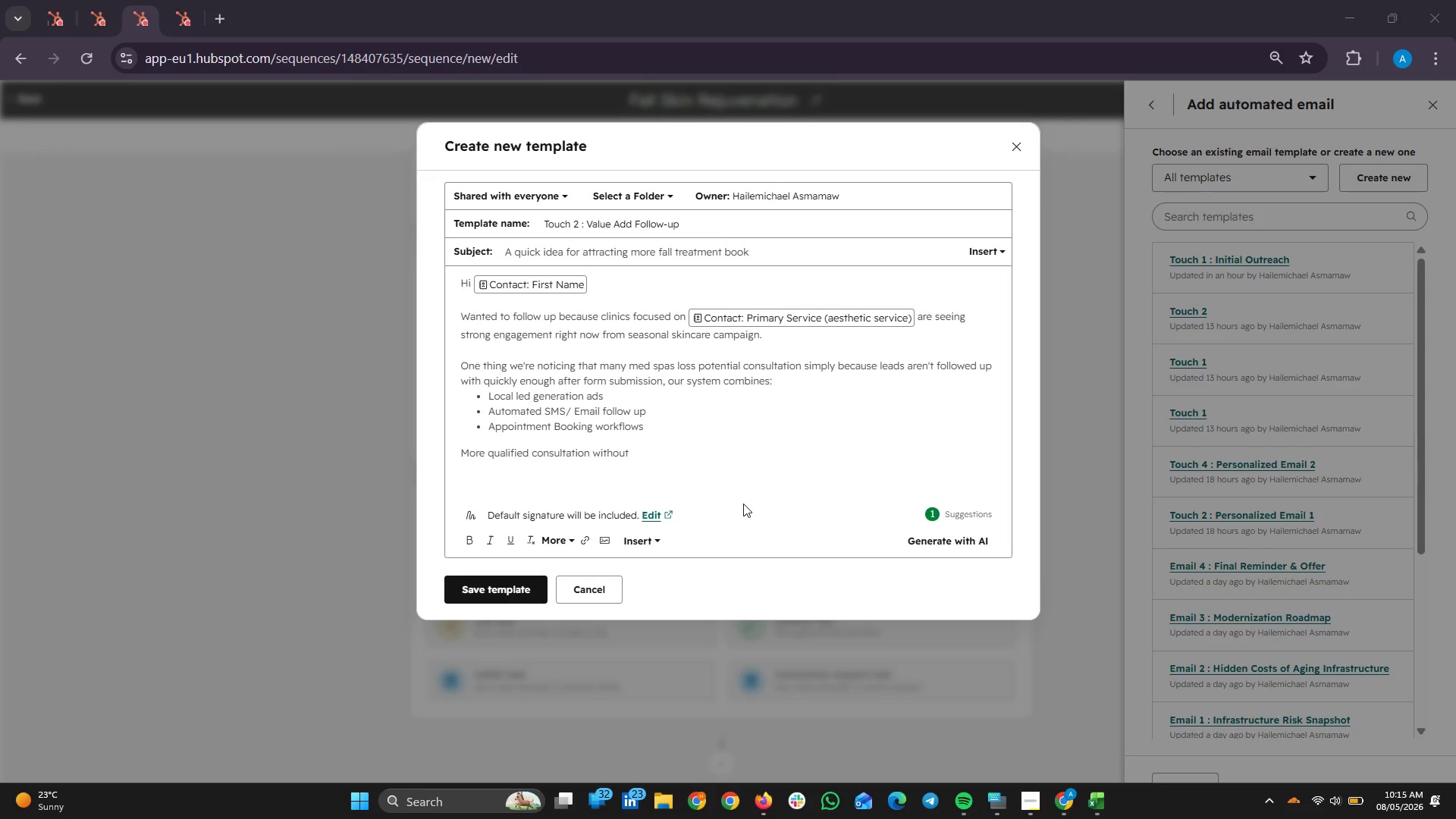 
left_click([717, 450])
 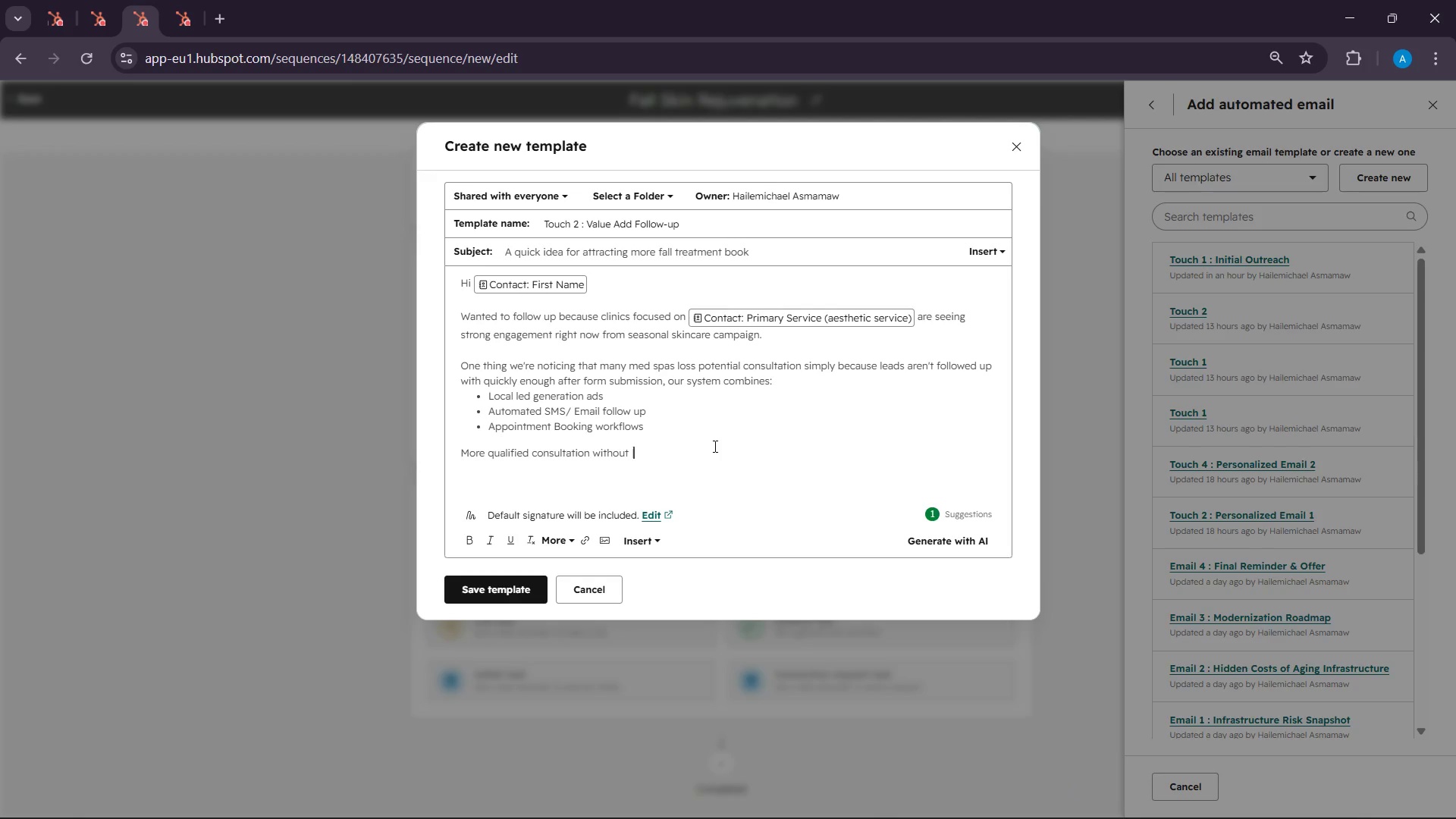 
type(adding )
 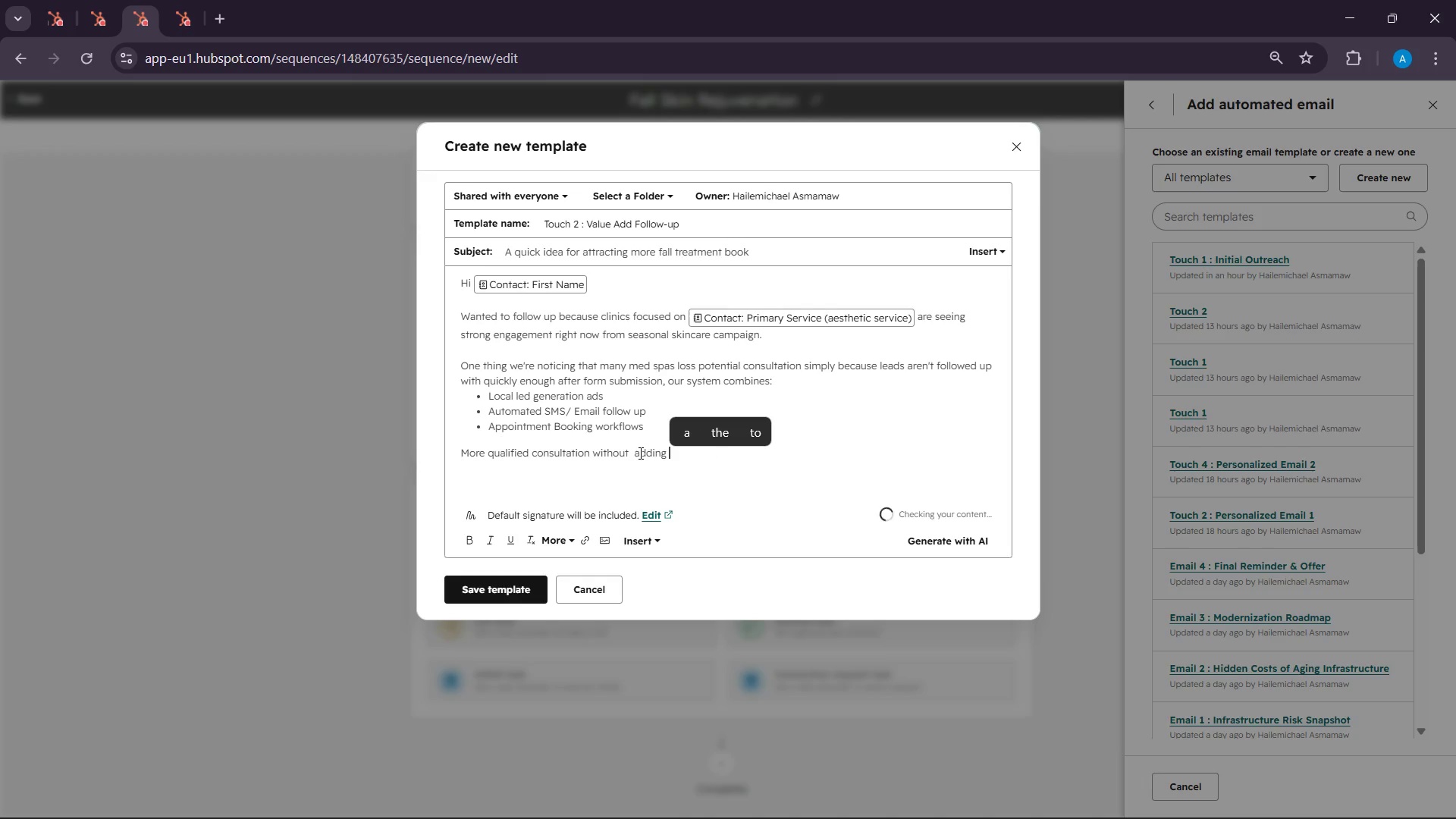 
left_click([635, 453])
 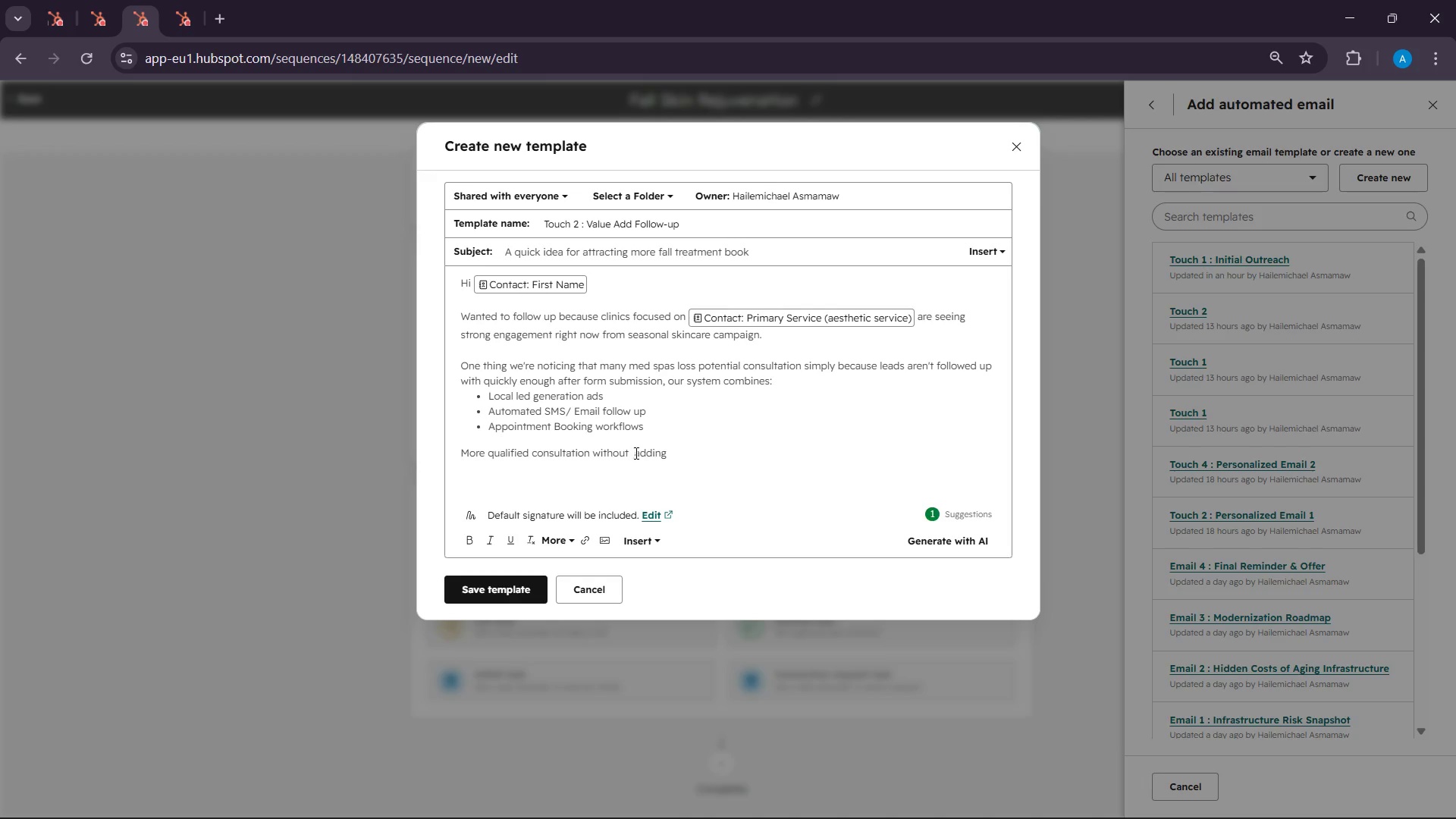 
key(Control+ControlLeft)
 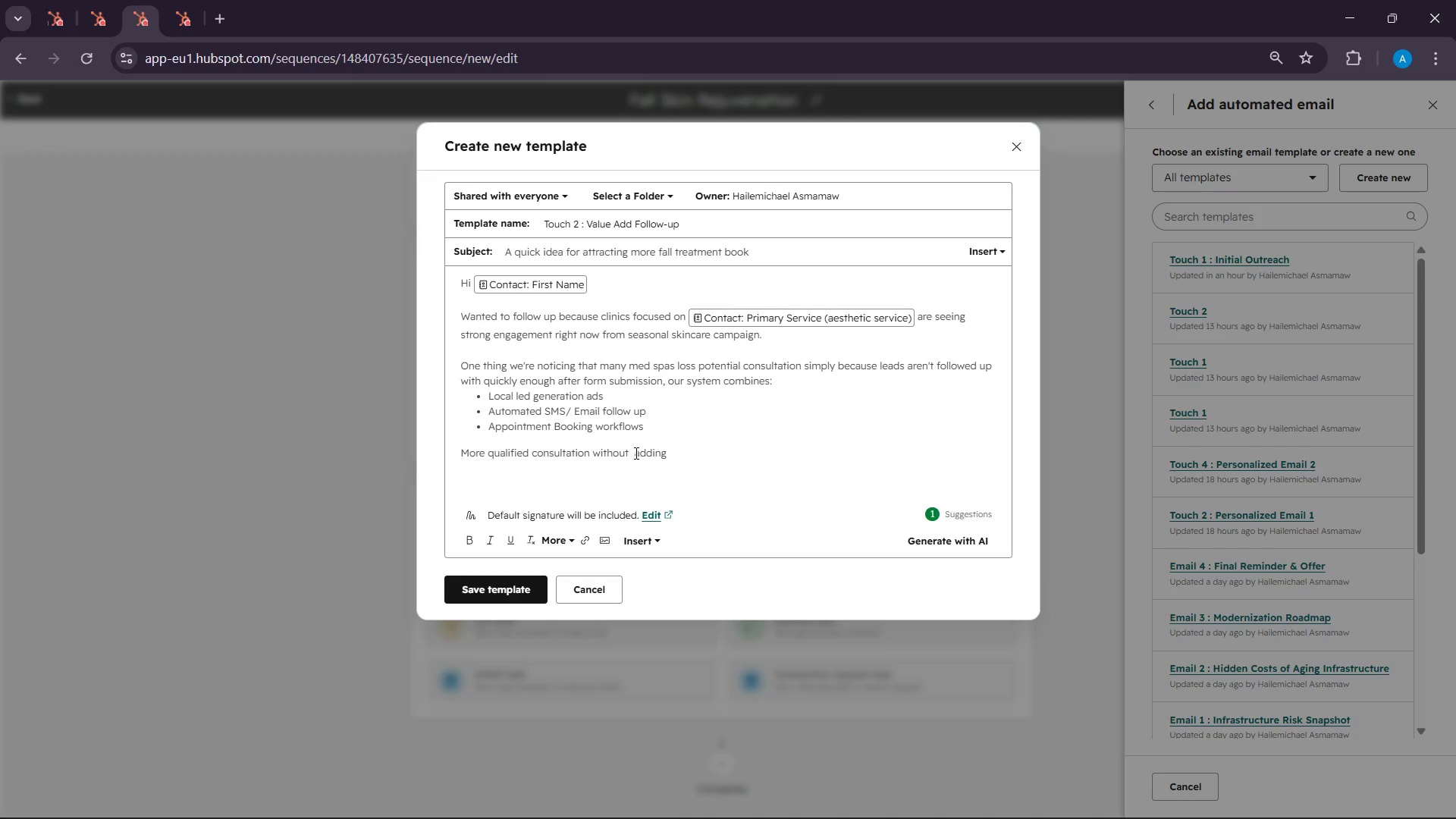 
key(Alt+Control+AltLeft)
 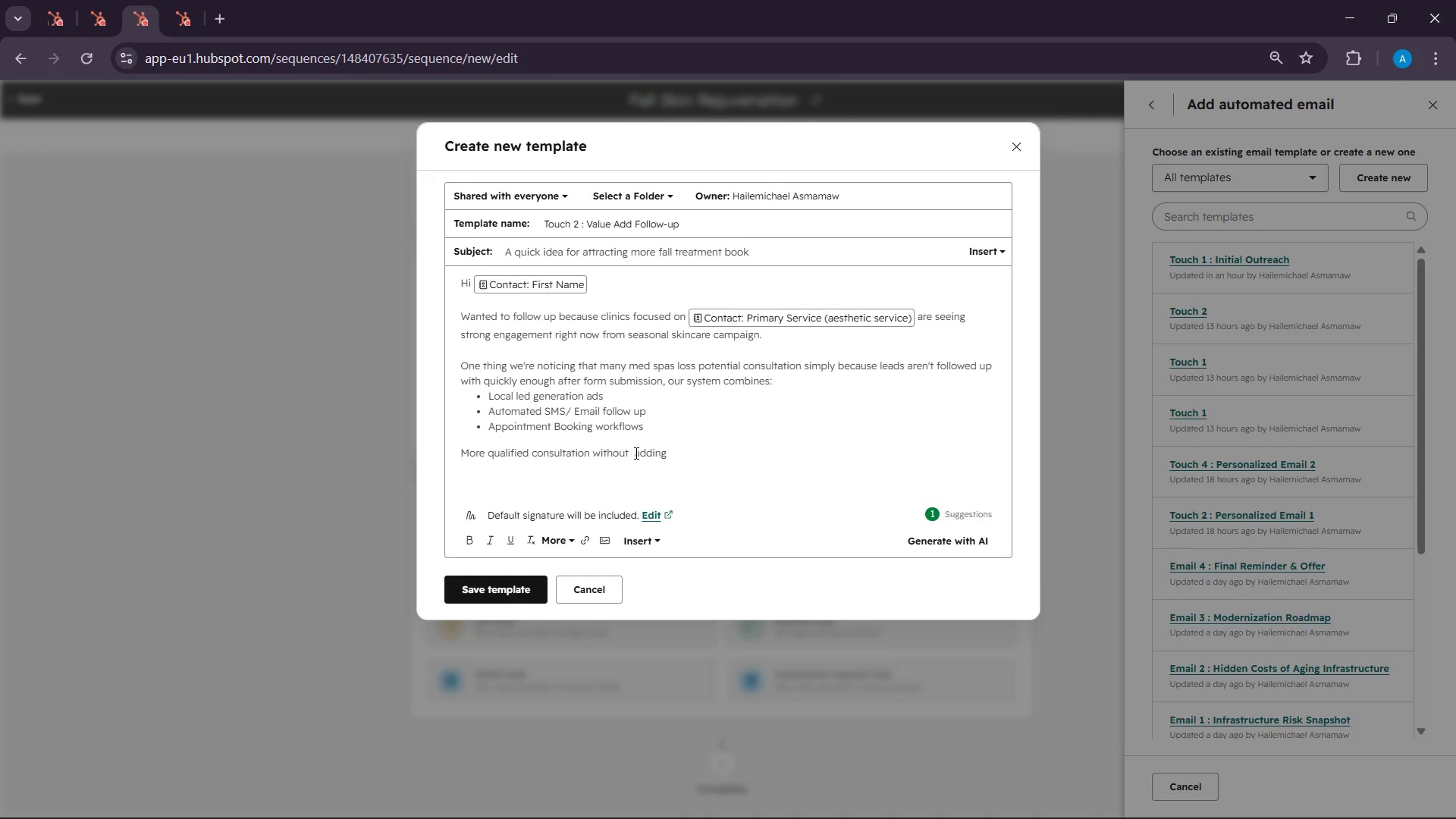 
key(Backspace)
 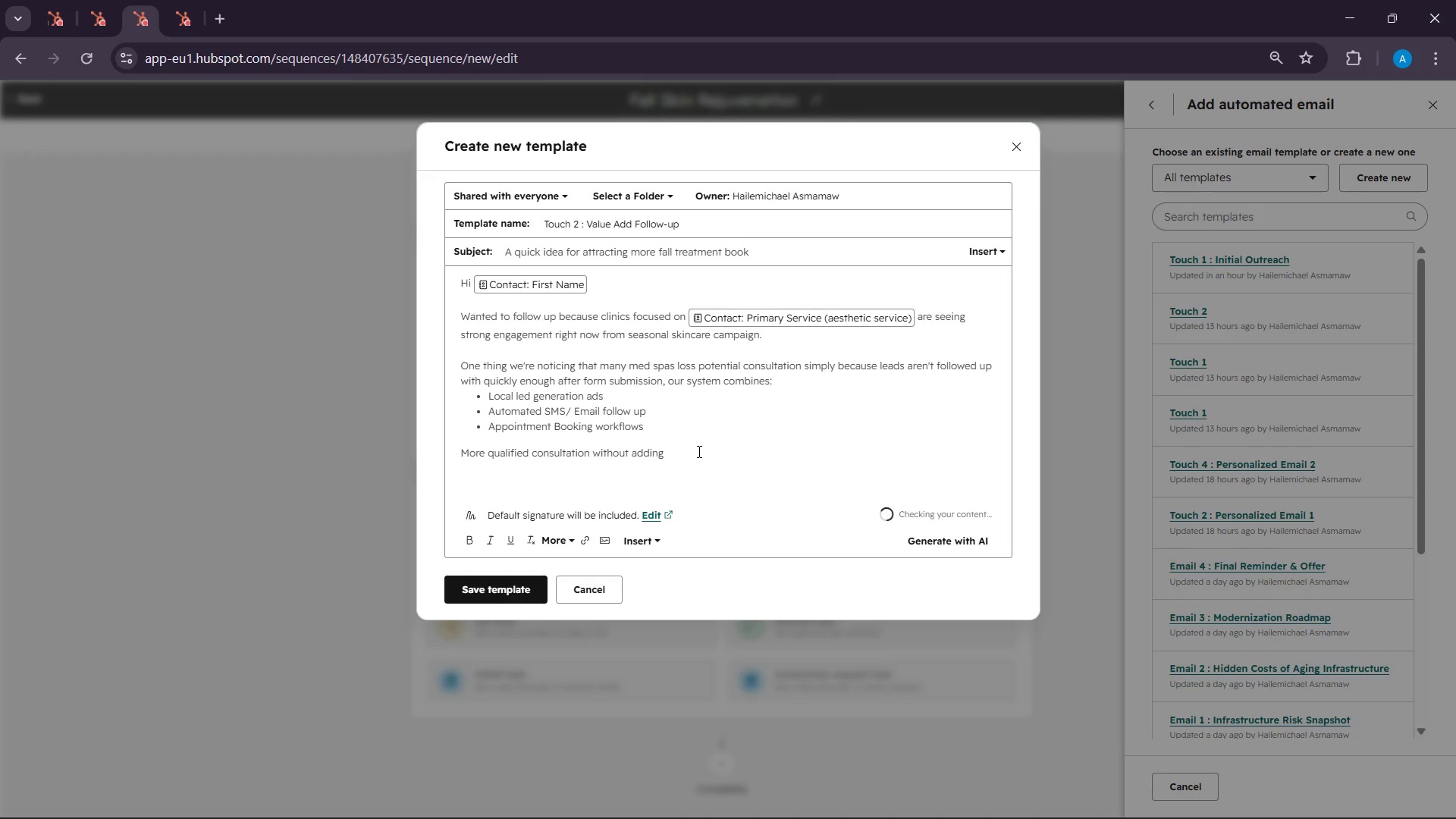 
left_click([698, 451])
 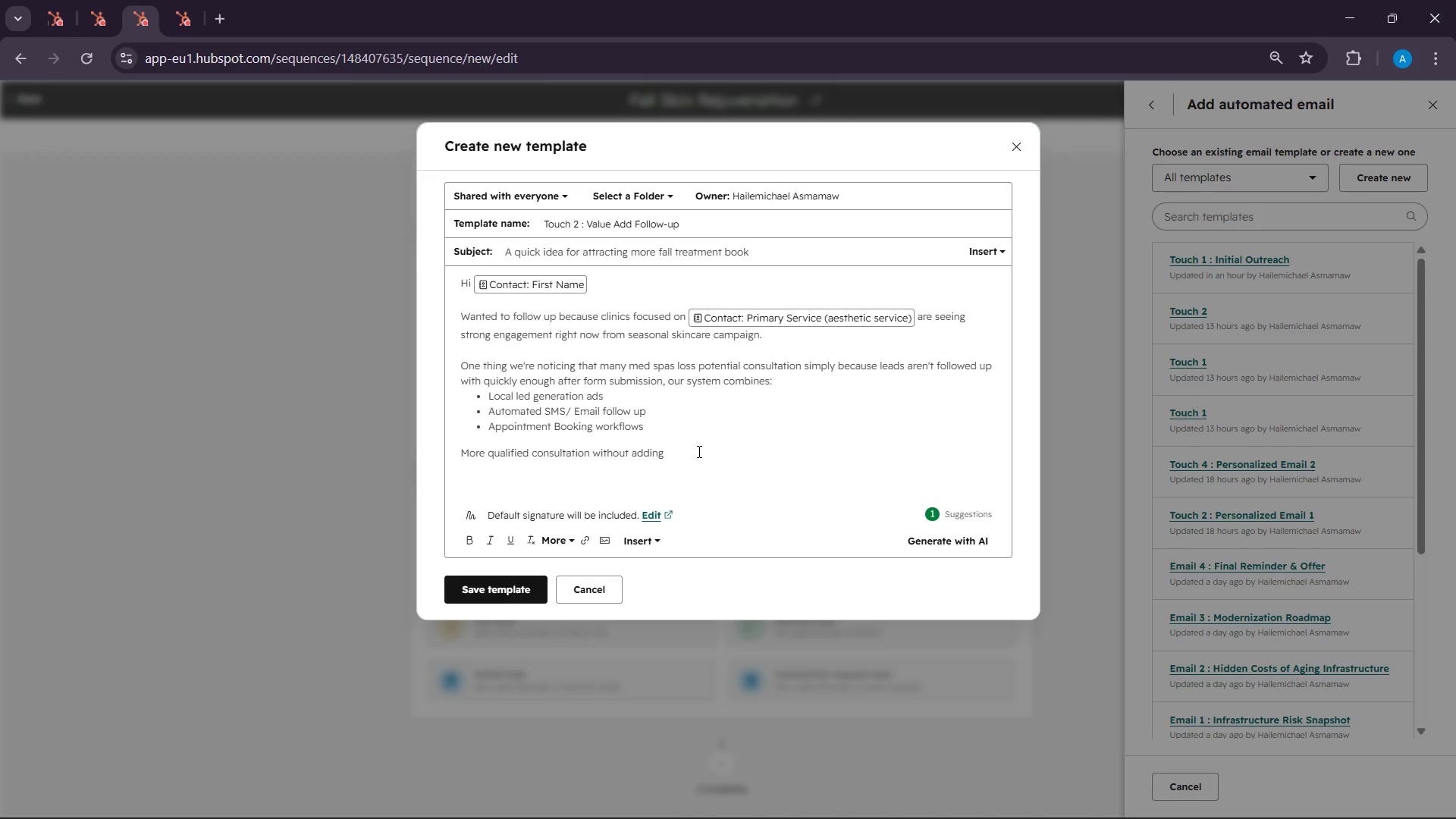 
type(extra admin )
 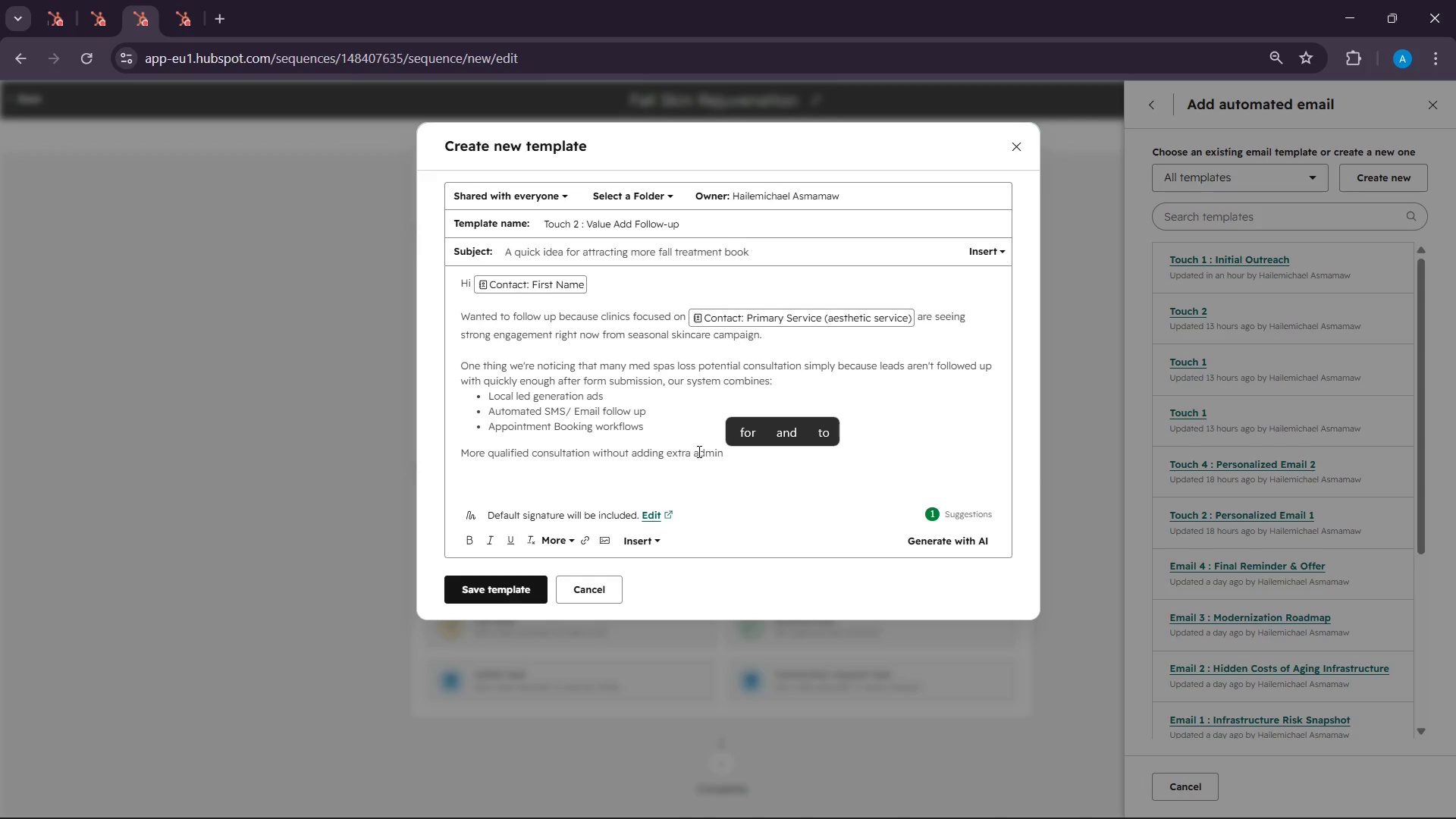 
wait(6.62)
 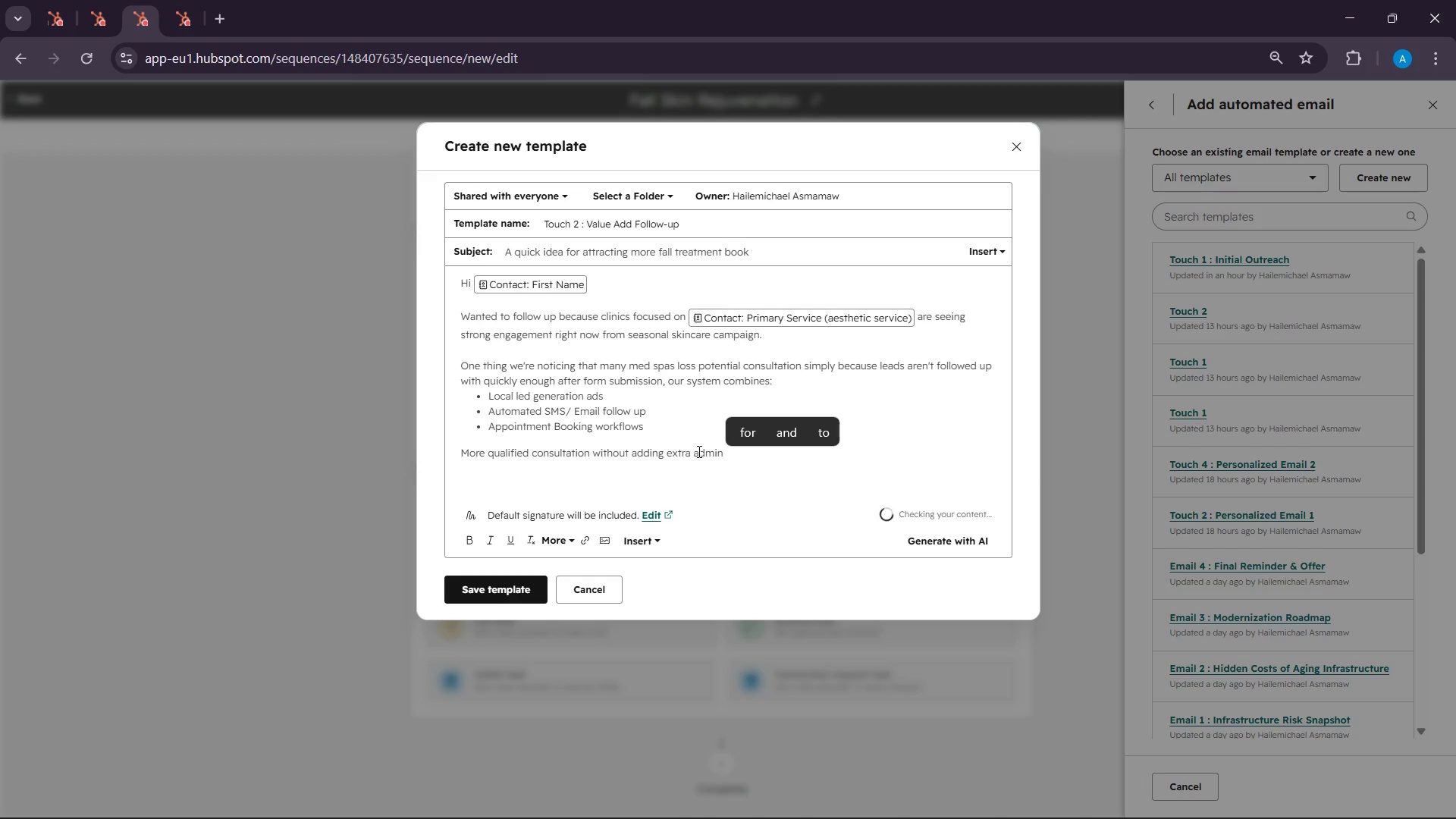 
type(your team at )
 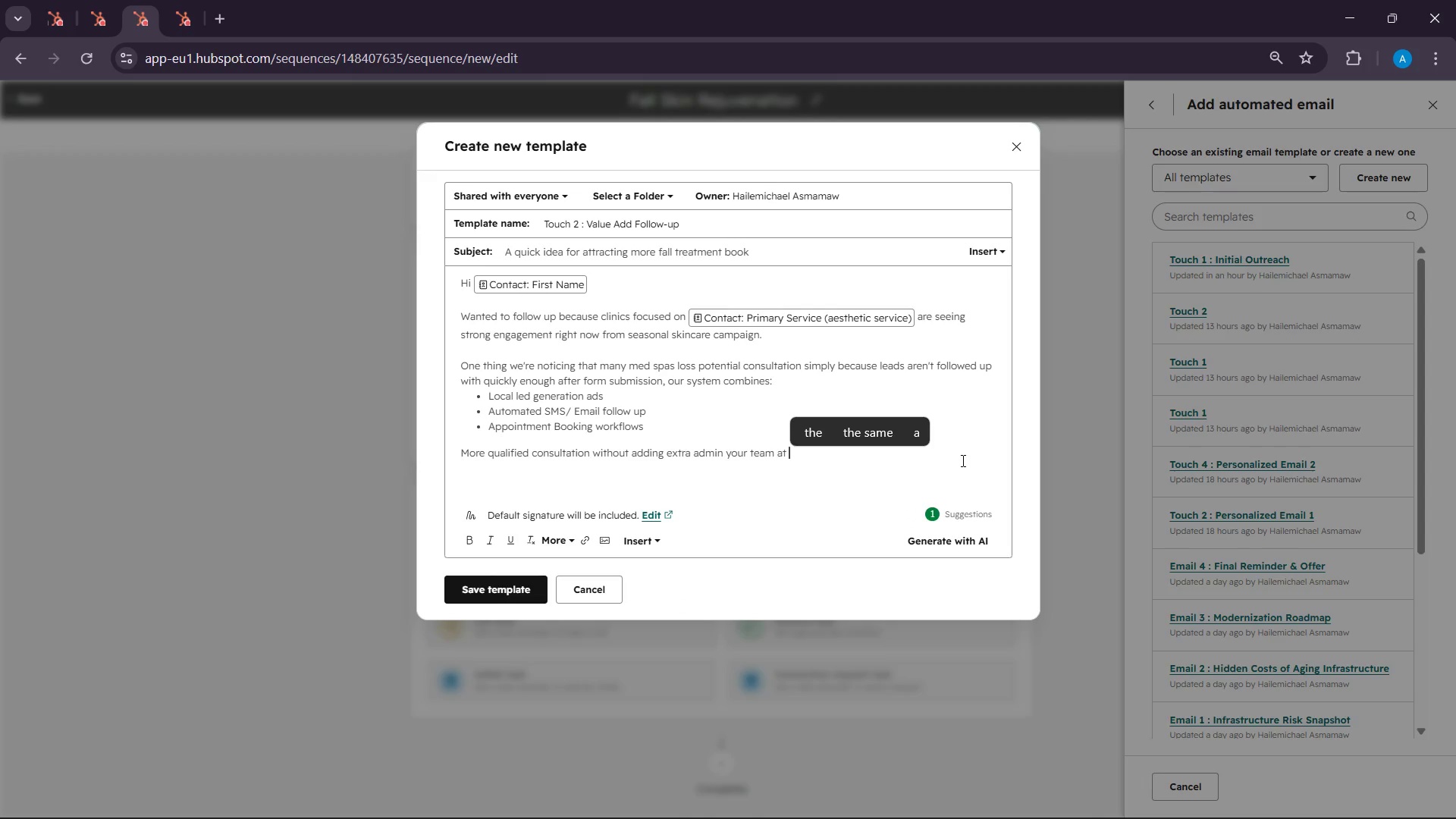 
wait(7.53)
 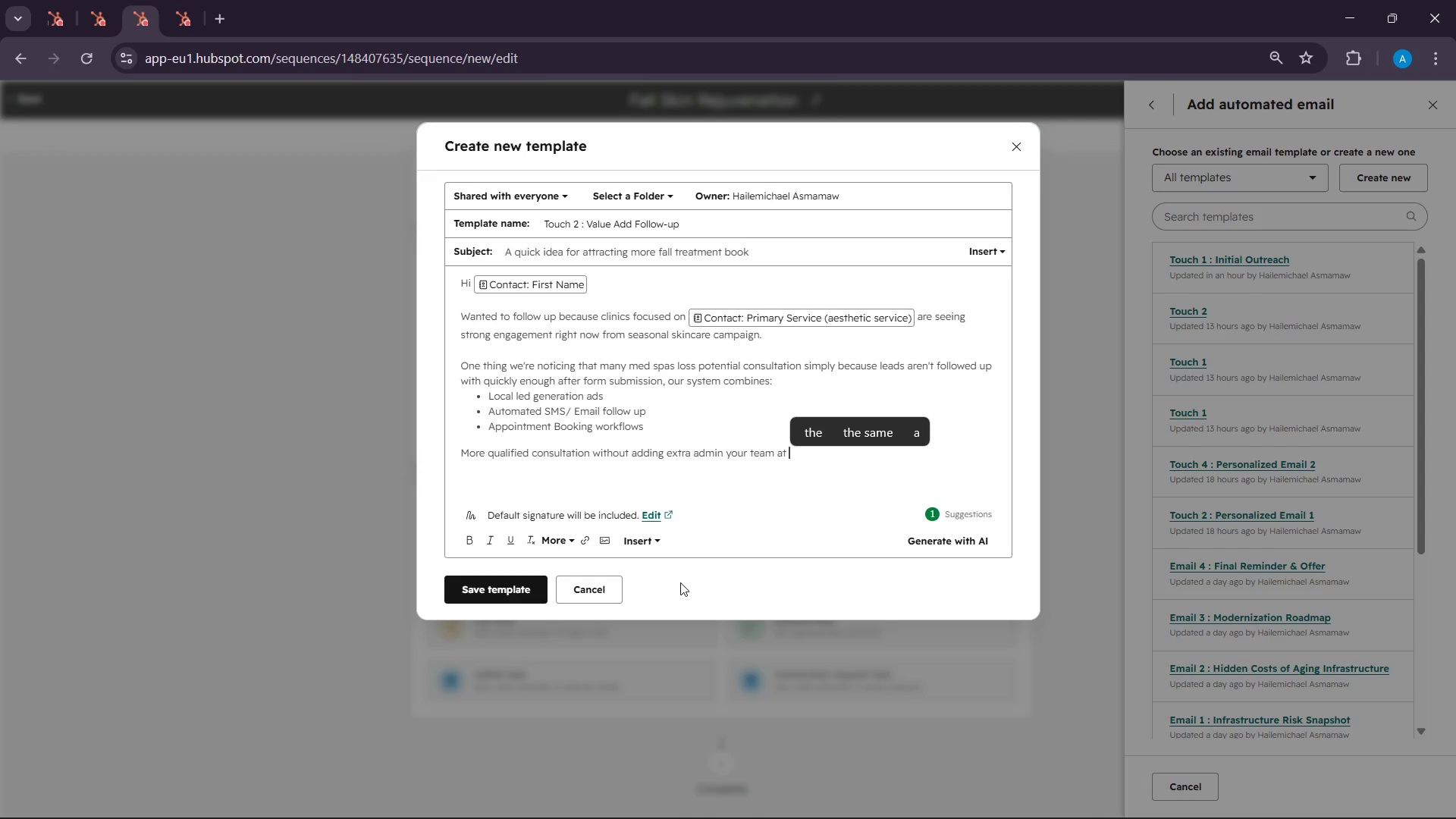 
key(Backspace)
 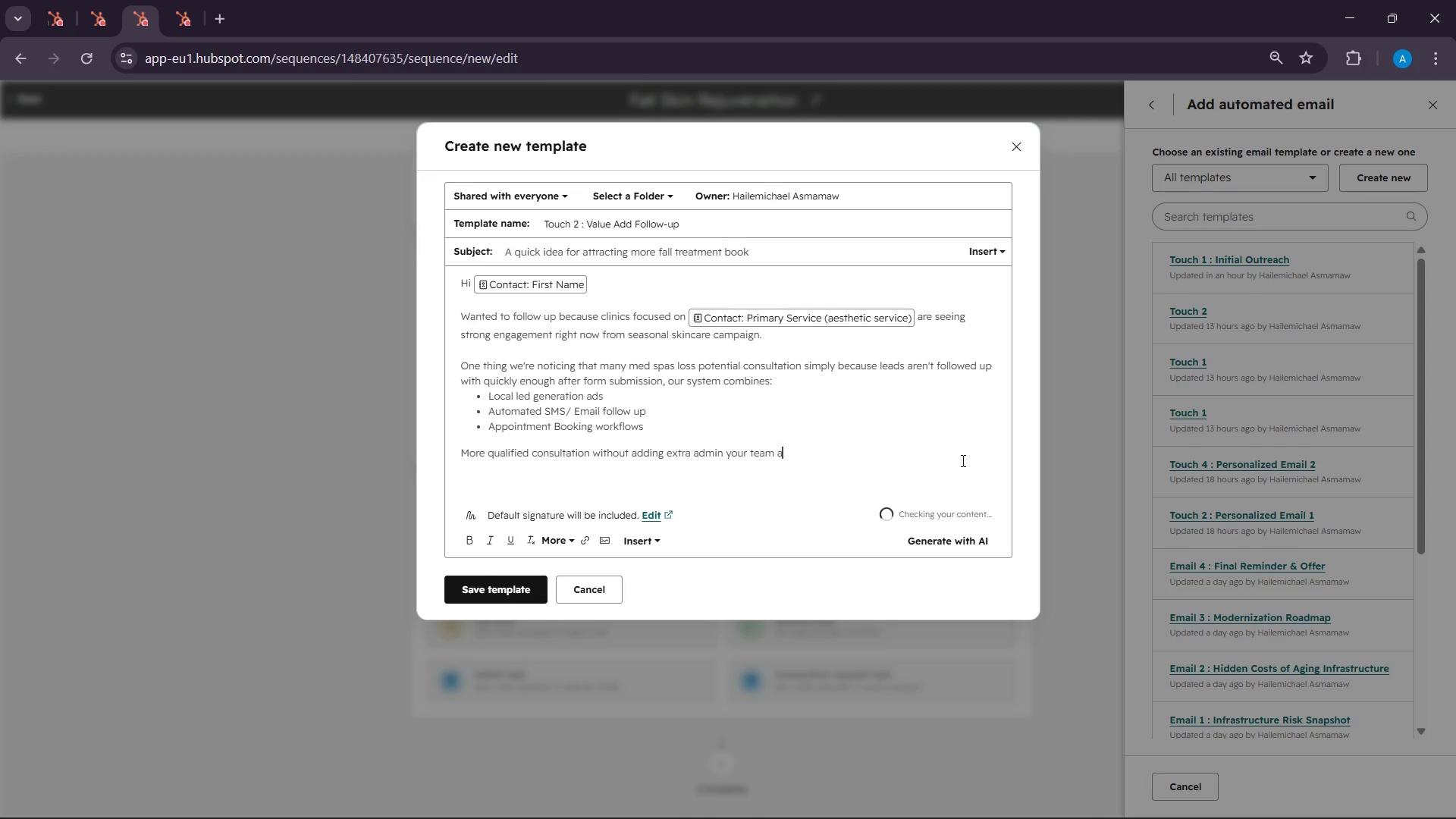 
key(Backspace)
 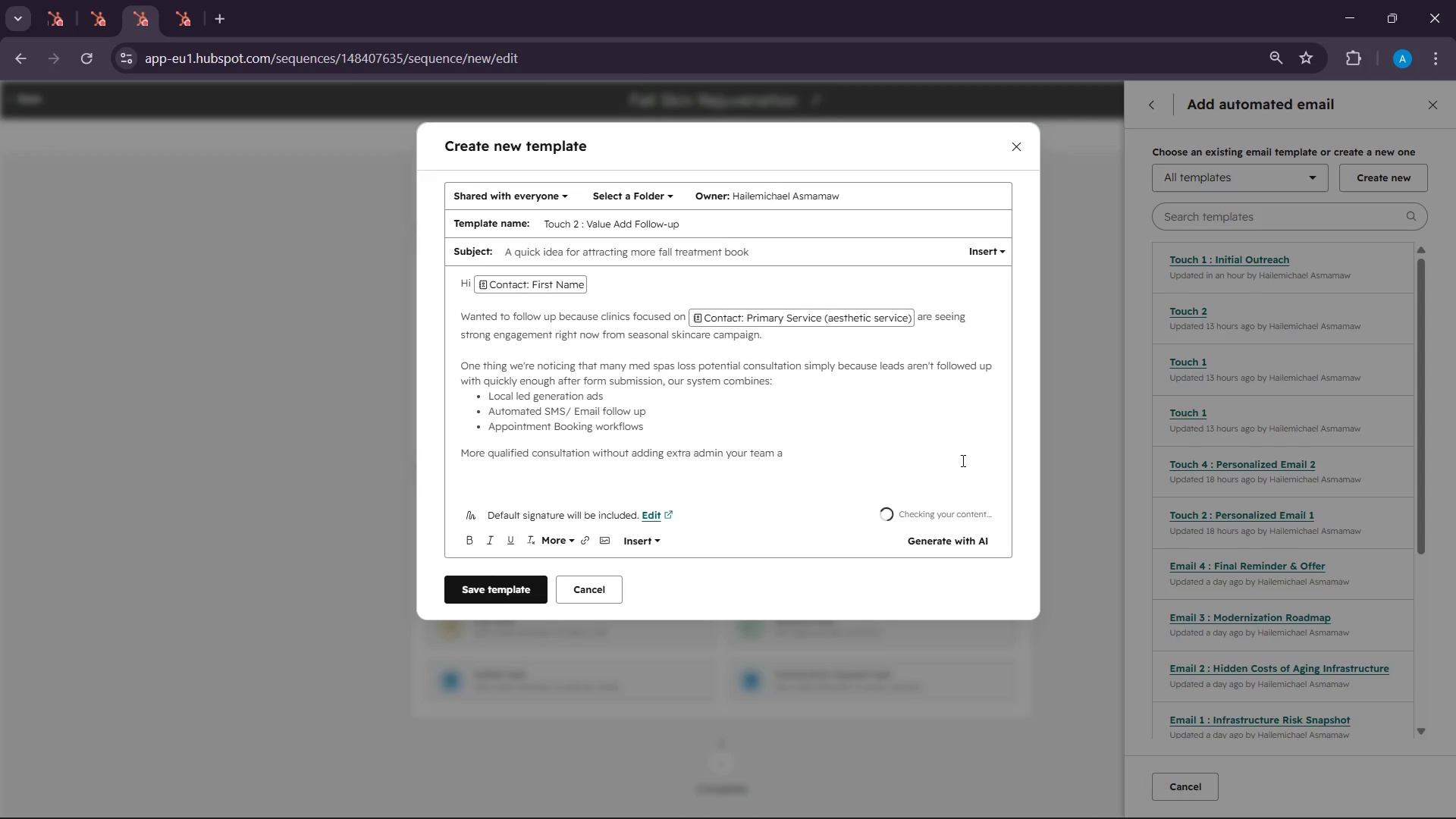 
key(Backspace)
 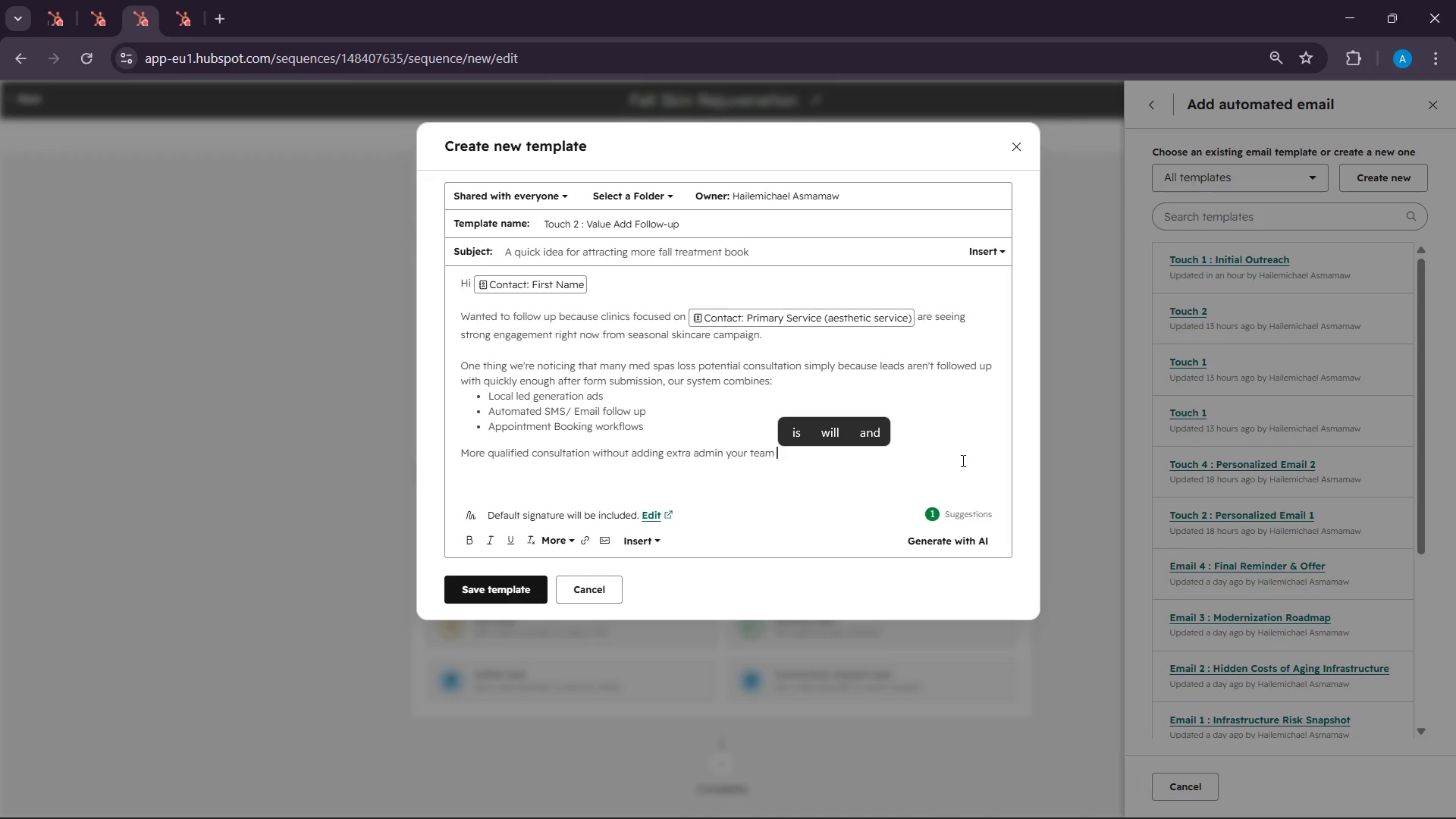 
wait(8.8)
 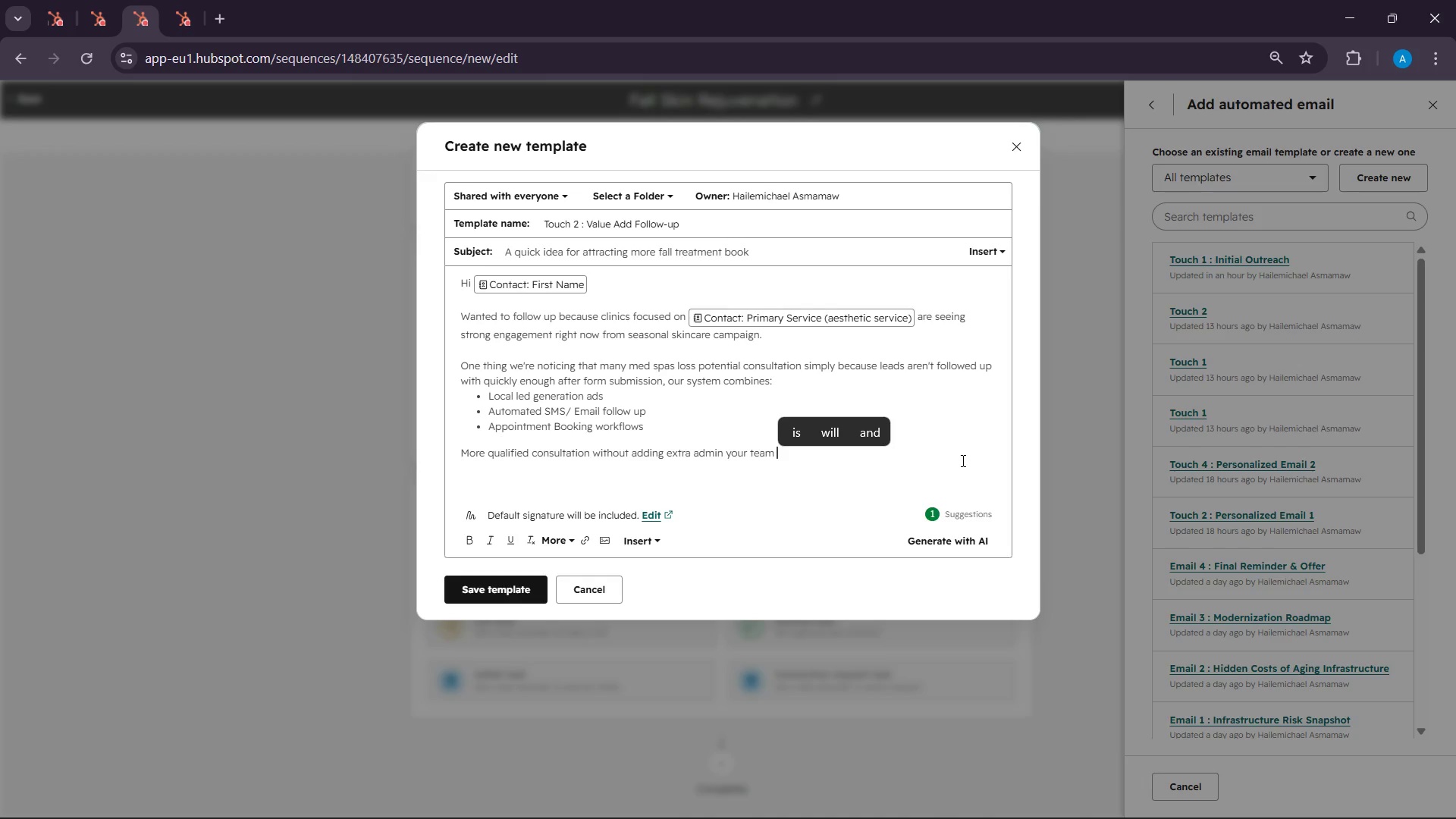 
key(Backspace)
 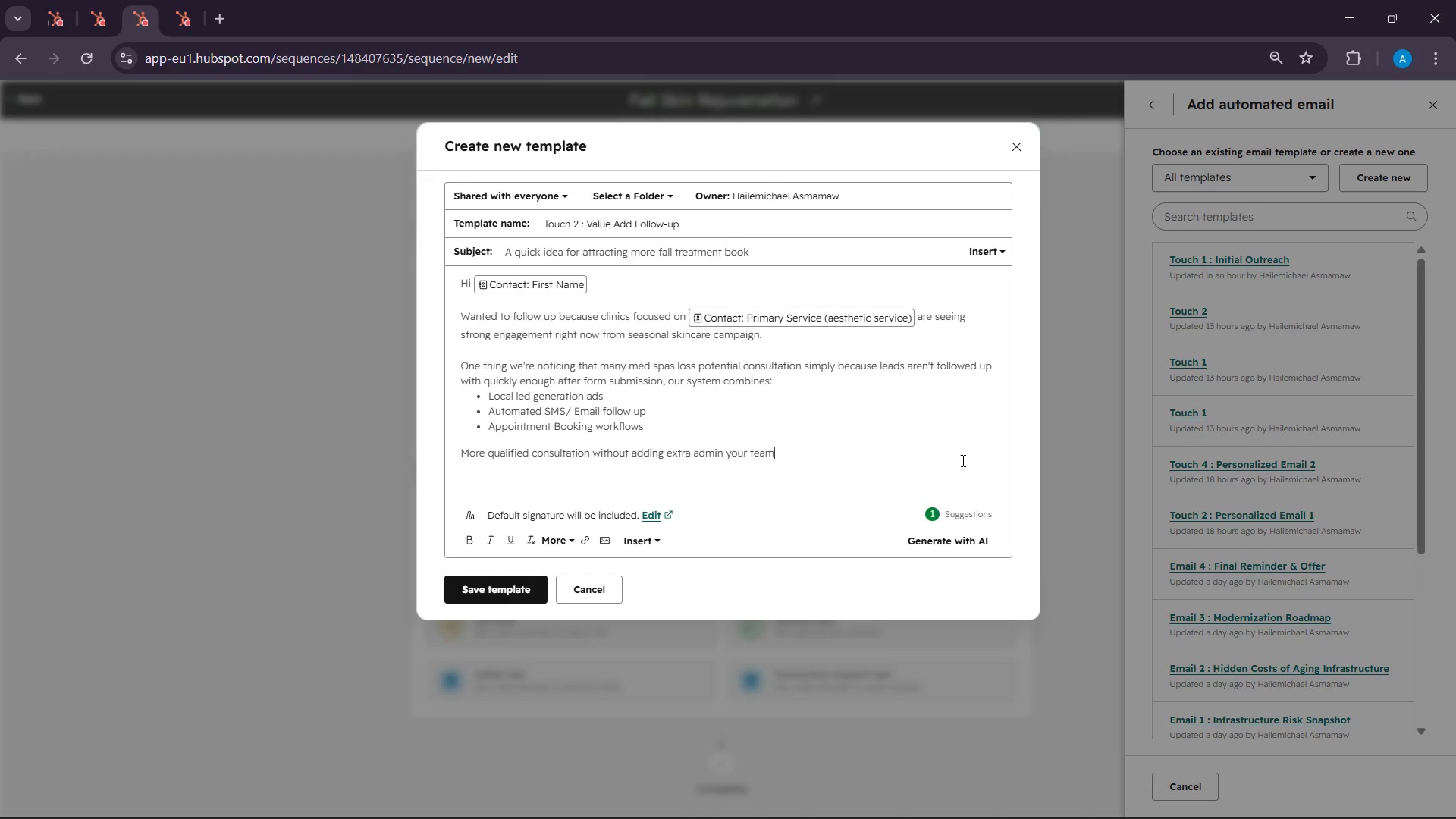 
key(Backspace)
 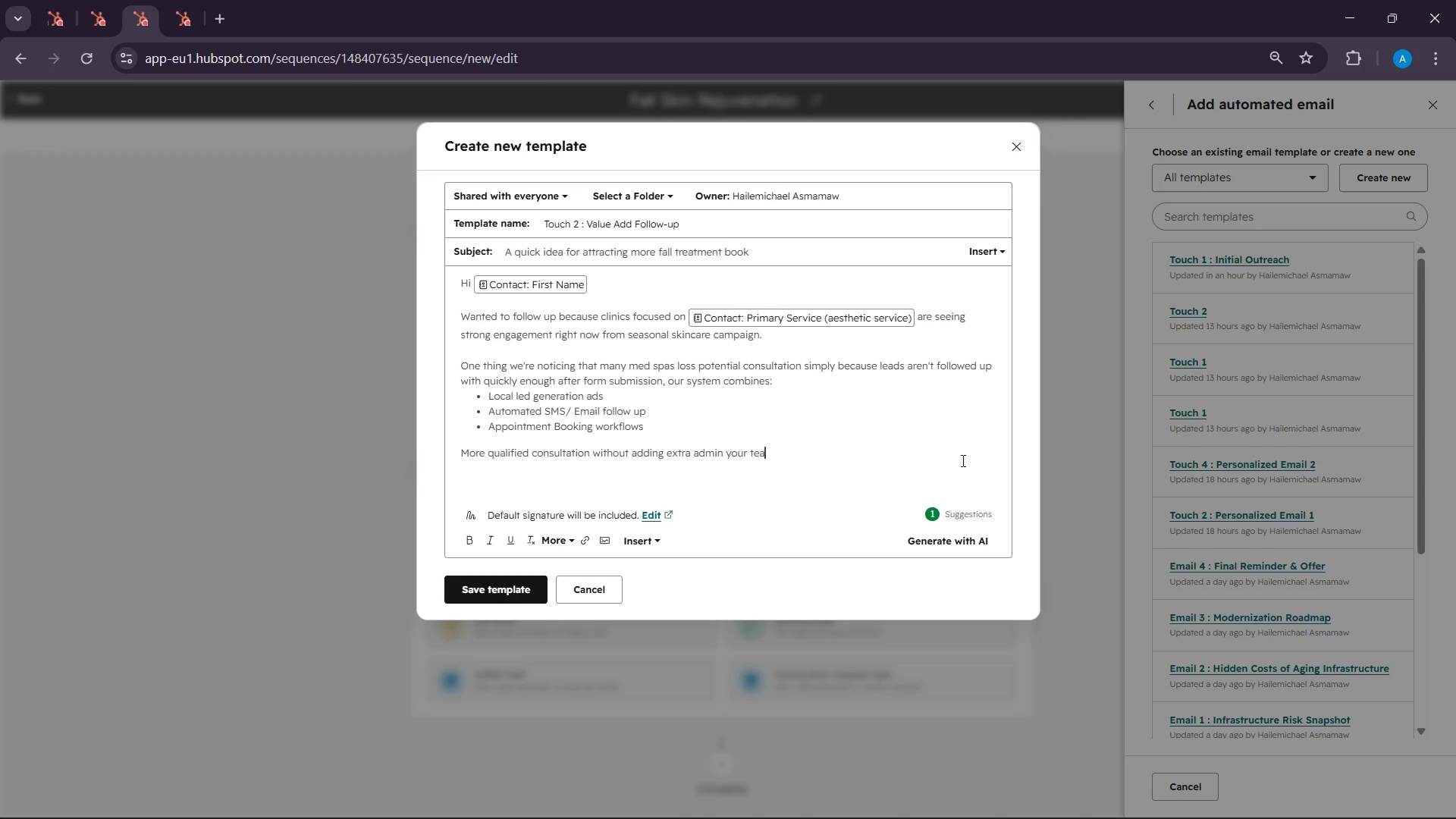 
key(Backspace)
 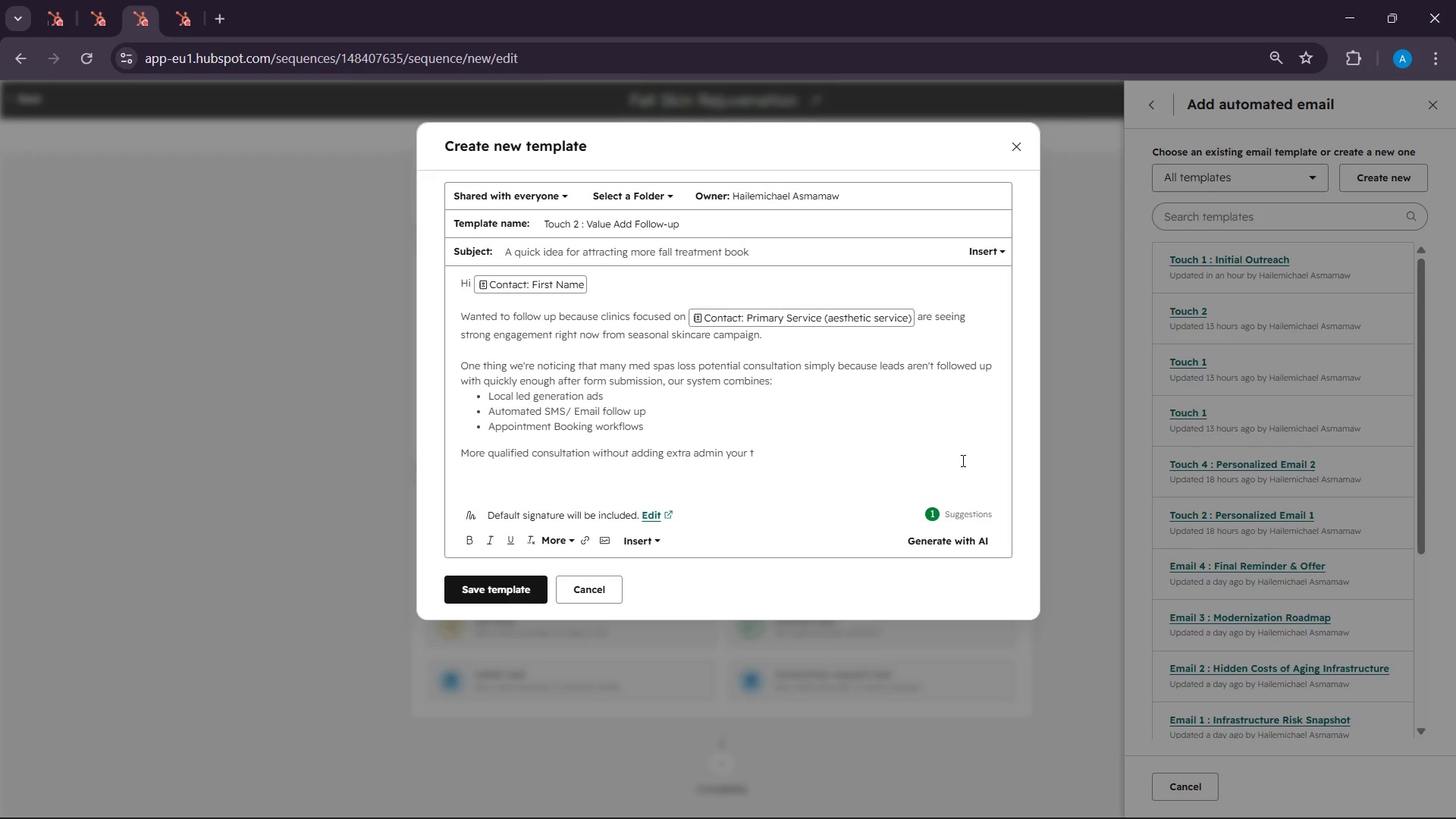 
key(Backspace)
 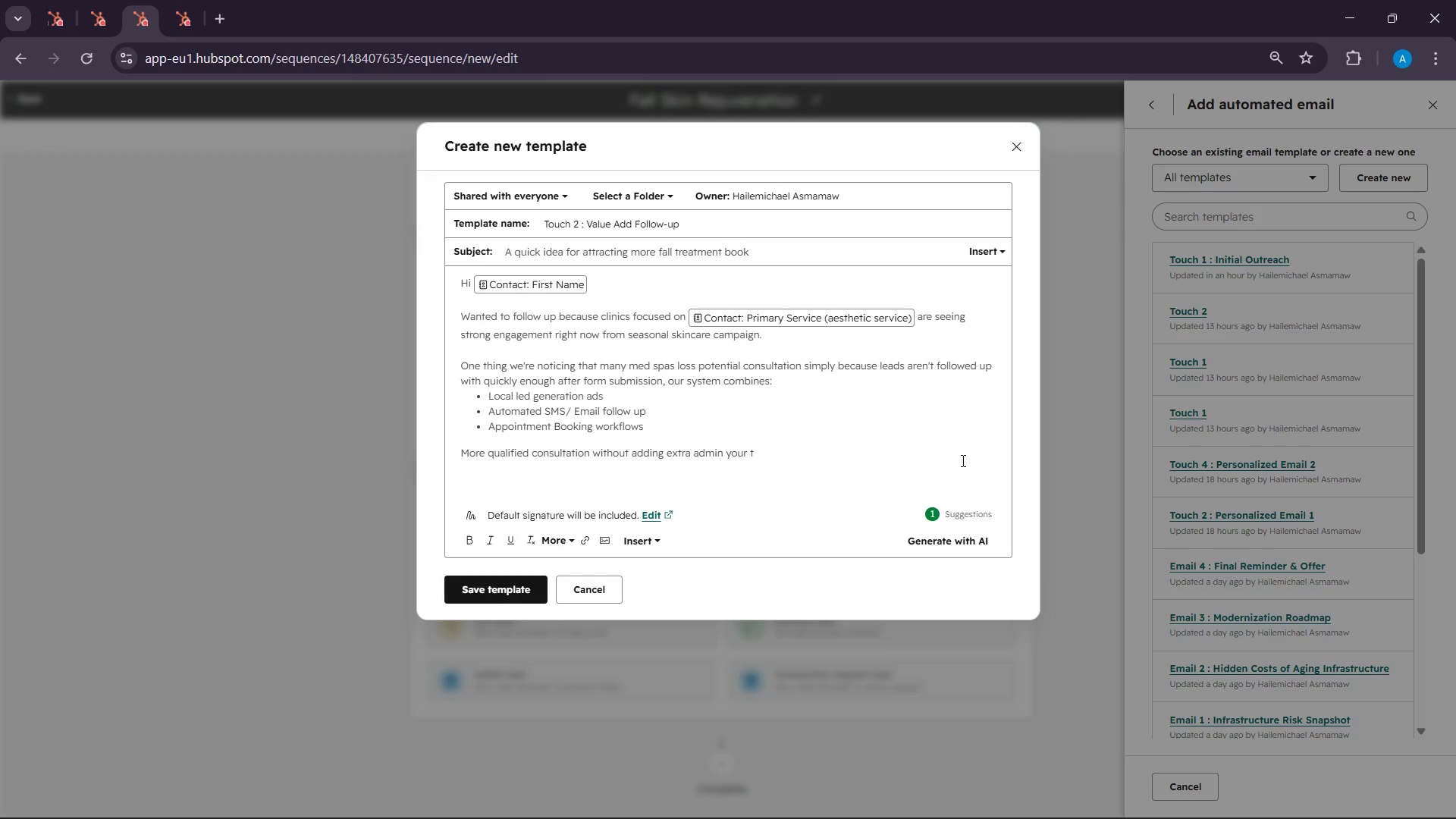 
key(Backspace)
 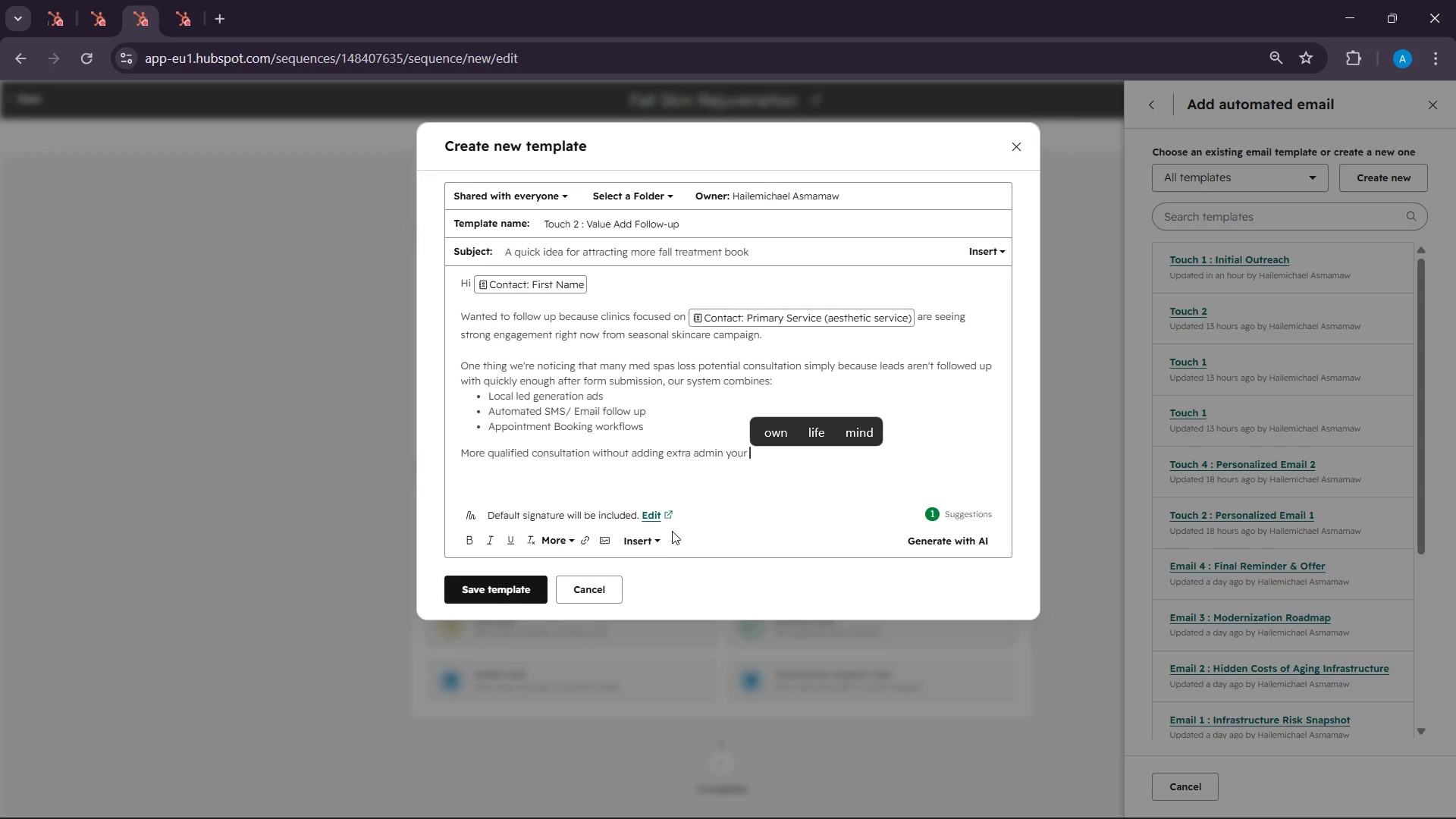 
left_click([642, 539])
 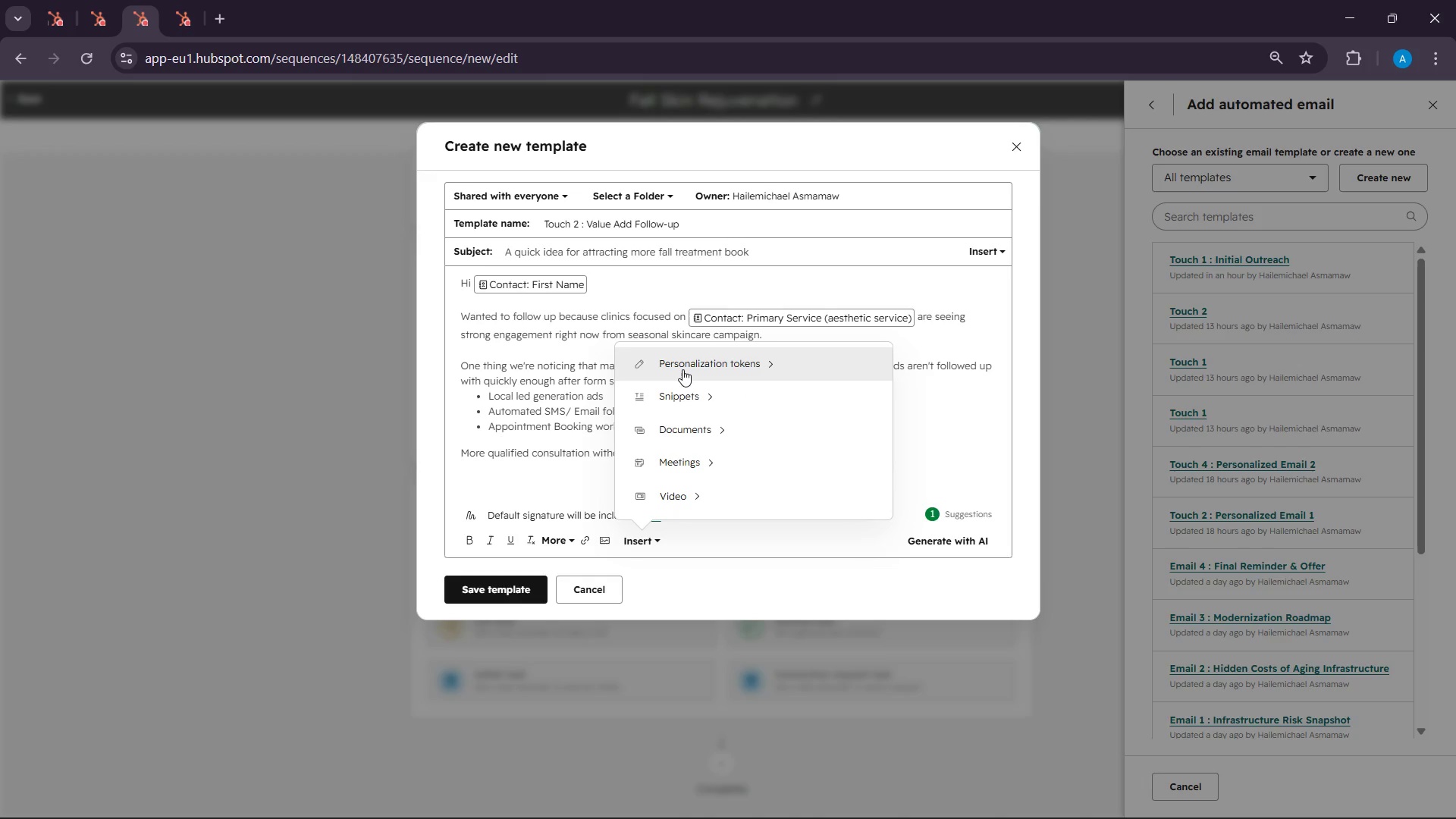 
left_click([682, 369])
 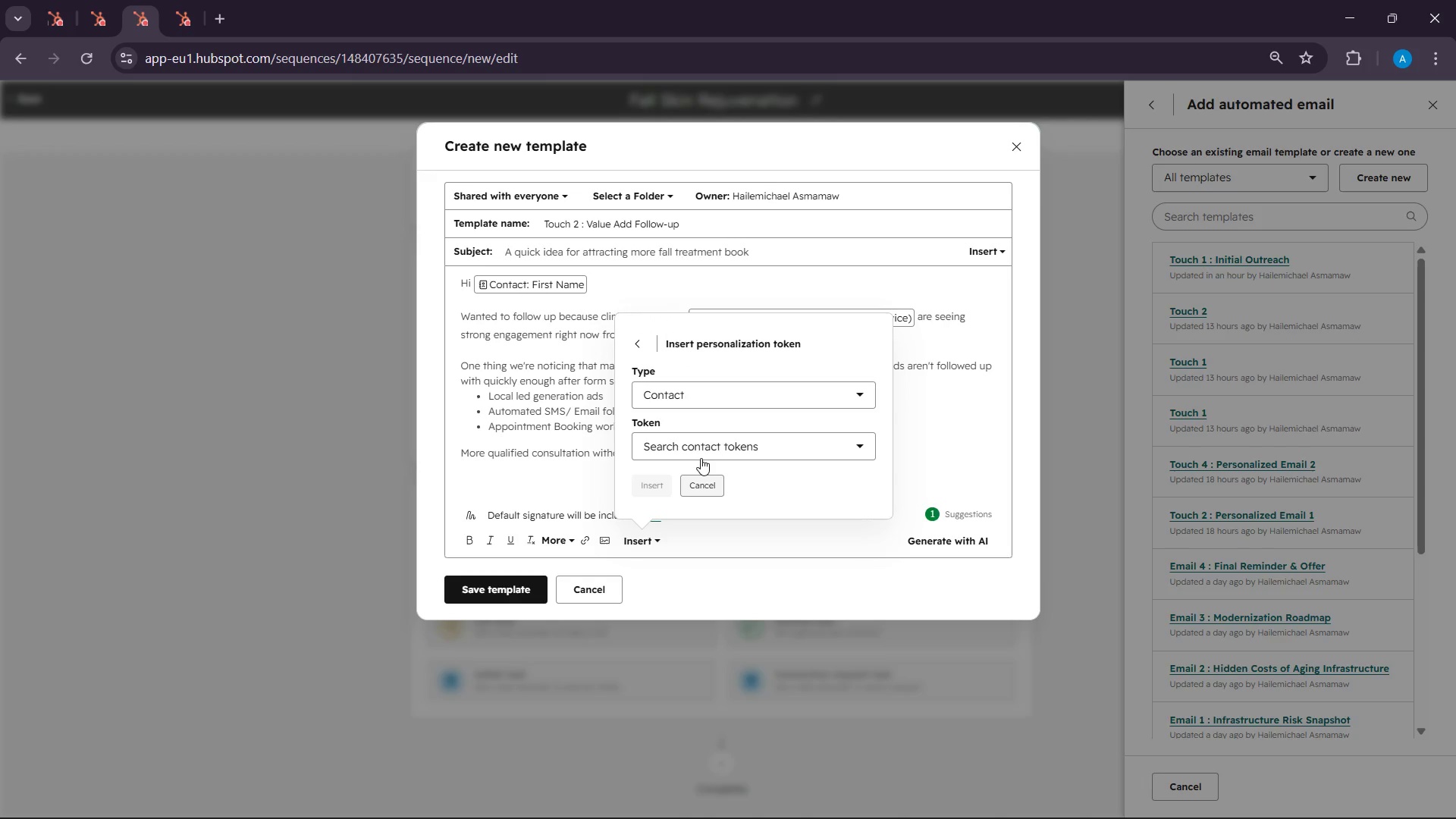 
left_click([703, 447])
 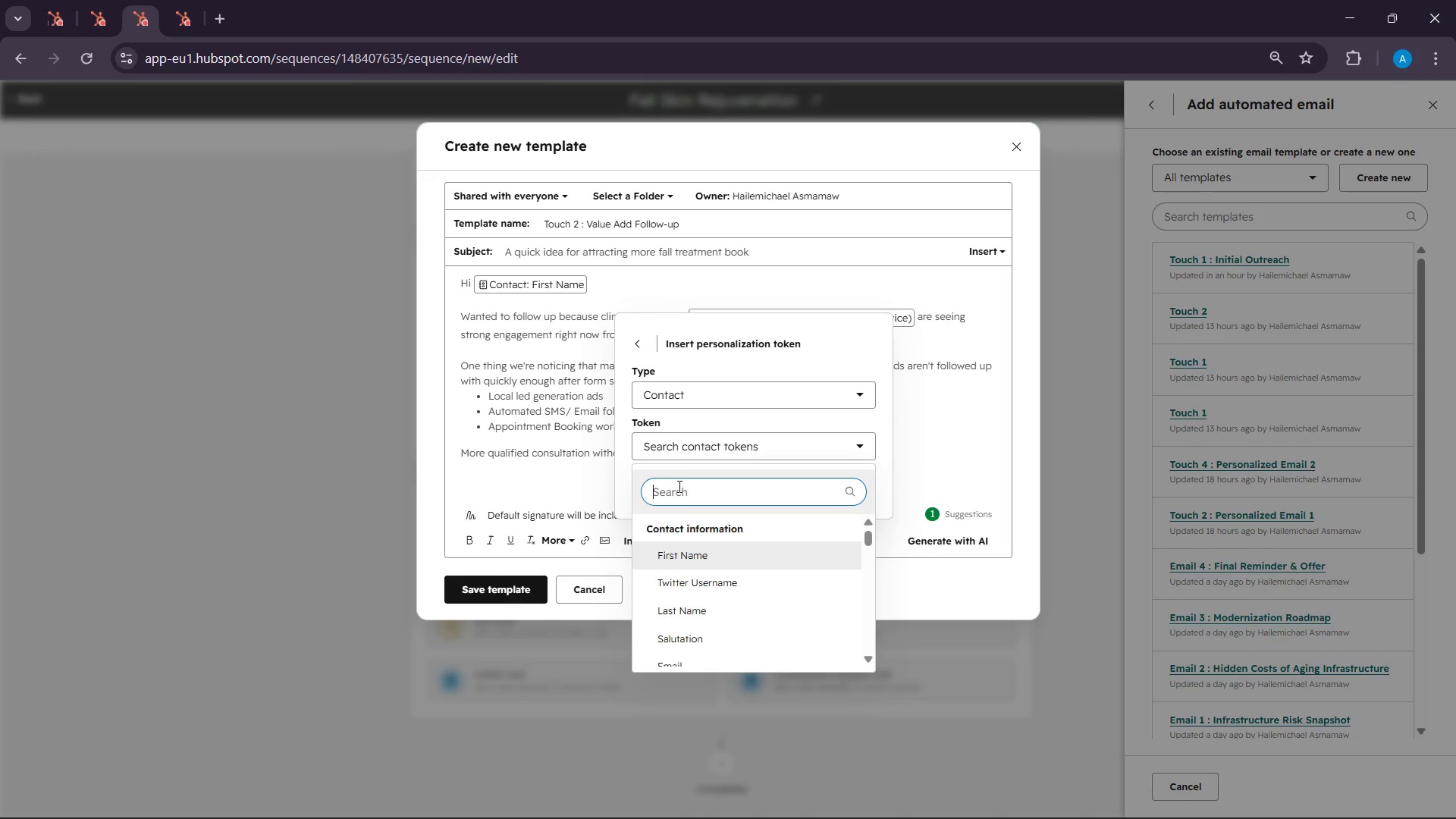 
type(compa)
 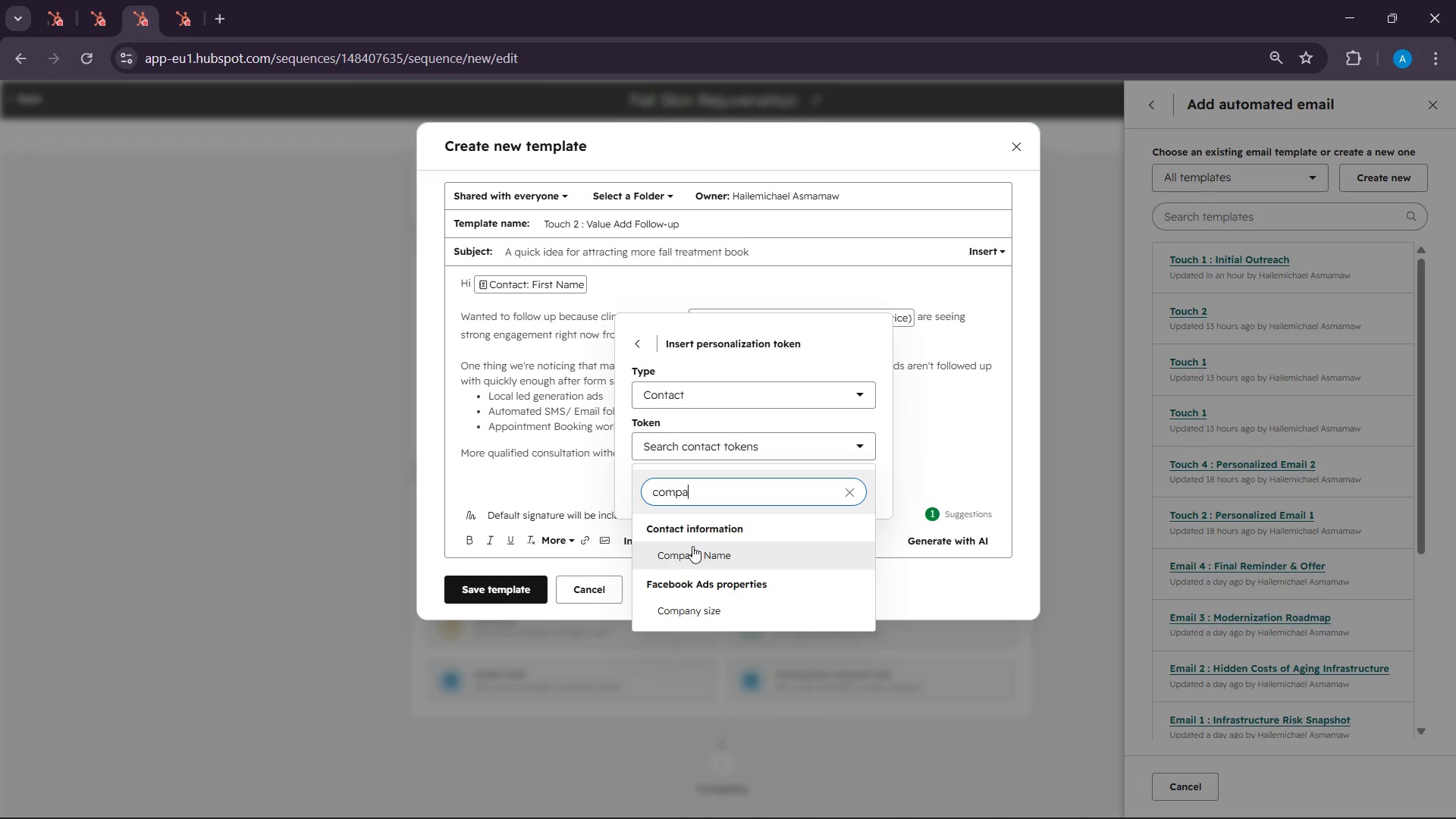 
left_click([692, 550])
 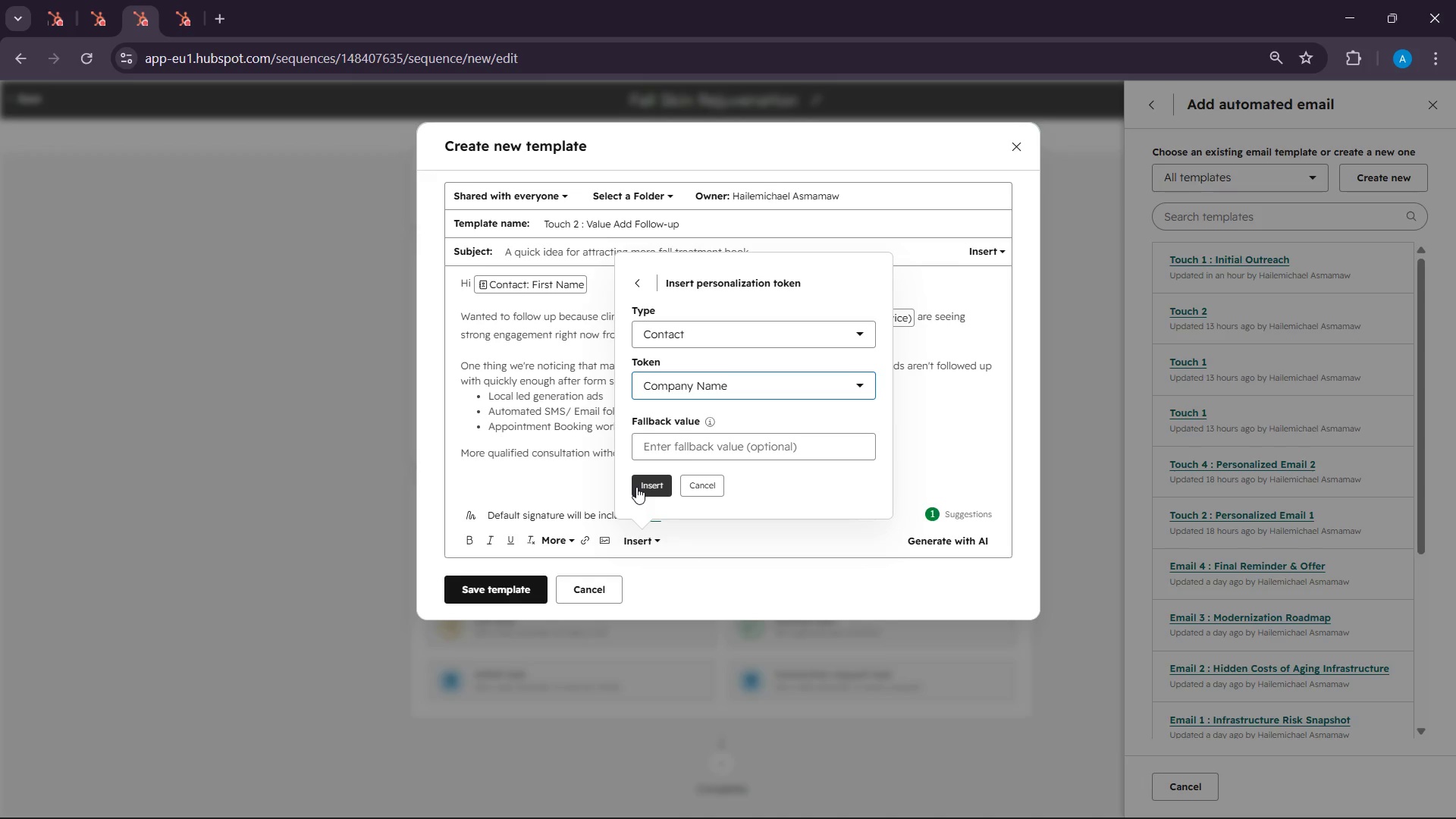 
left_click([676, 452])
 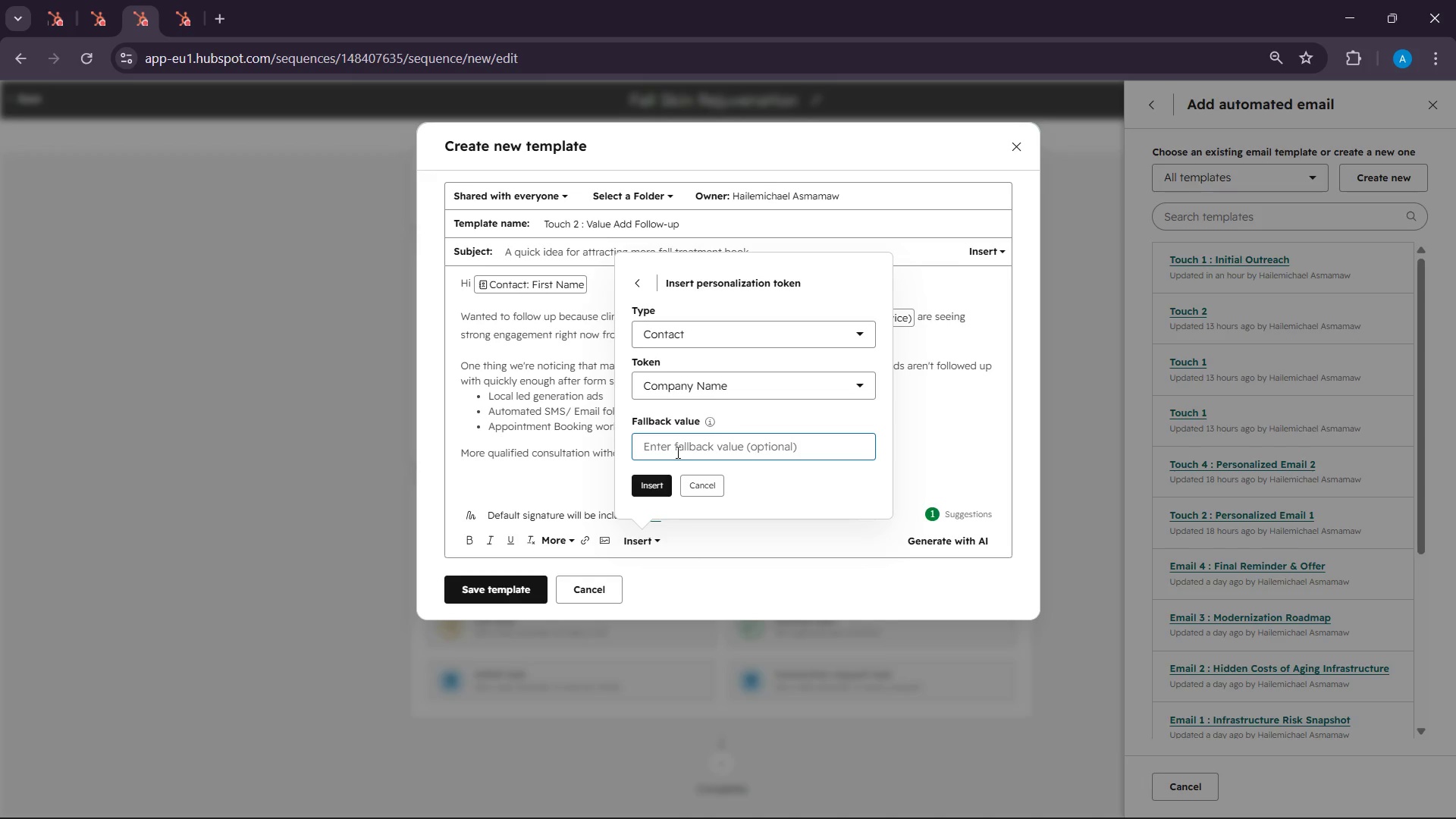 
type(your team)
 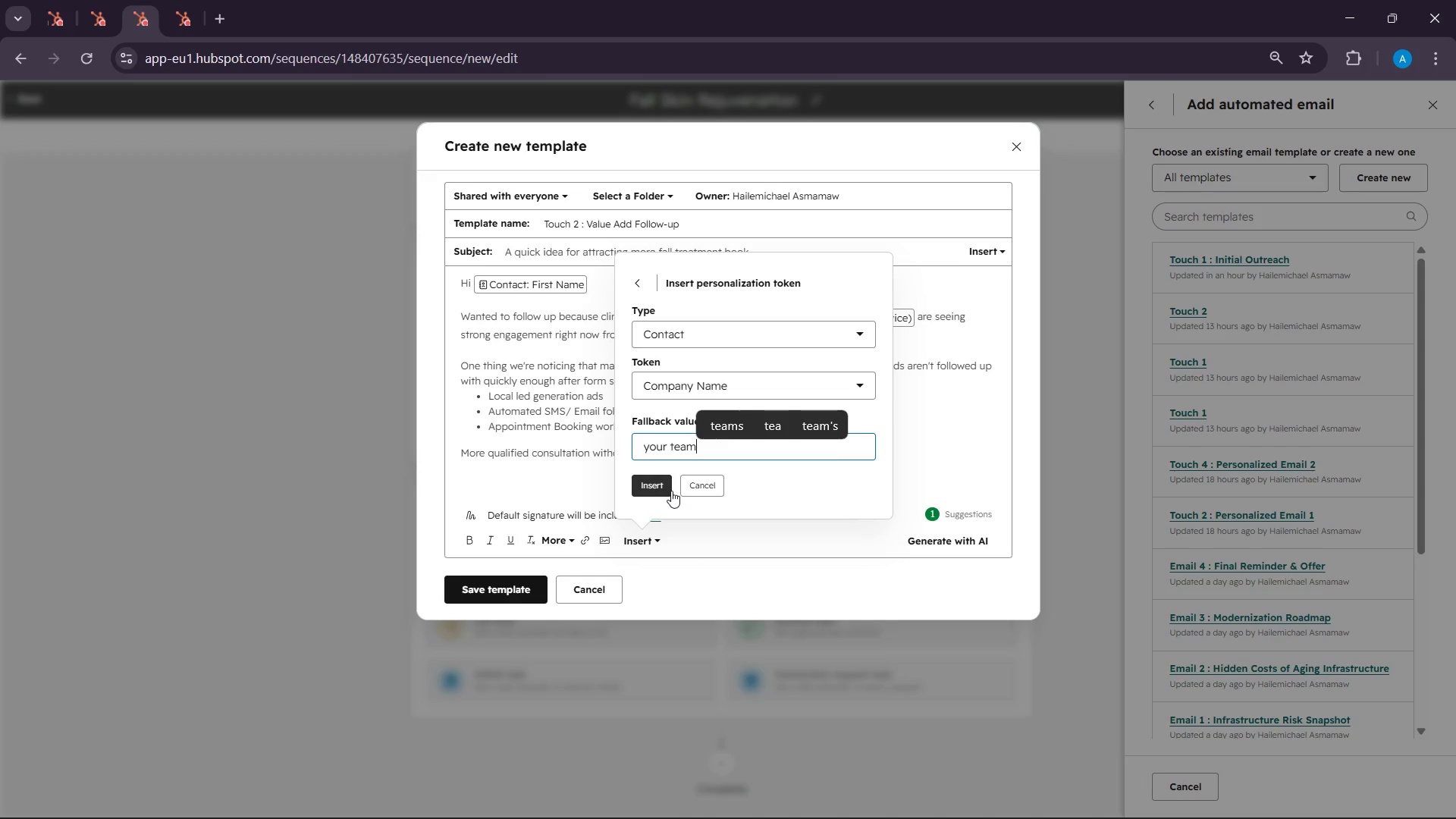 
left_click([670, 490])
 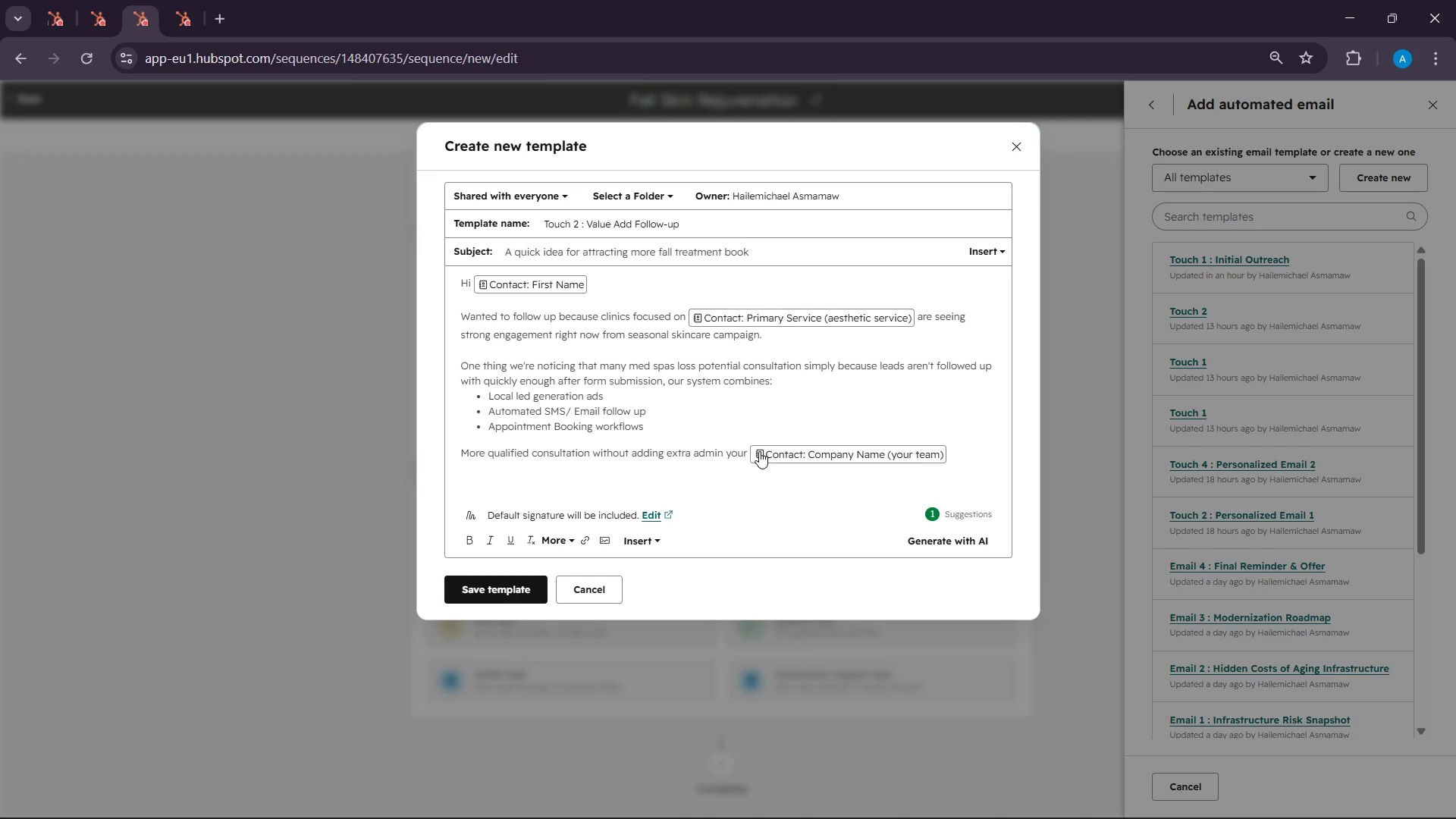 
wait(8.0)
 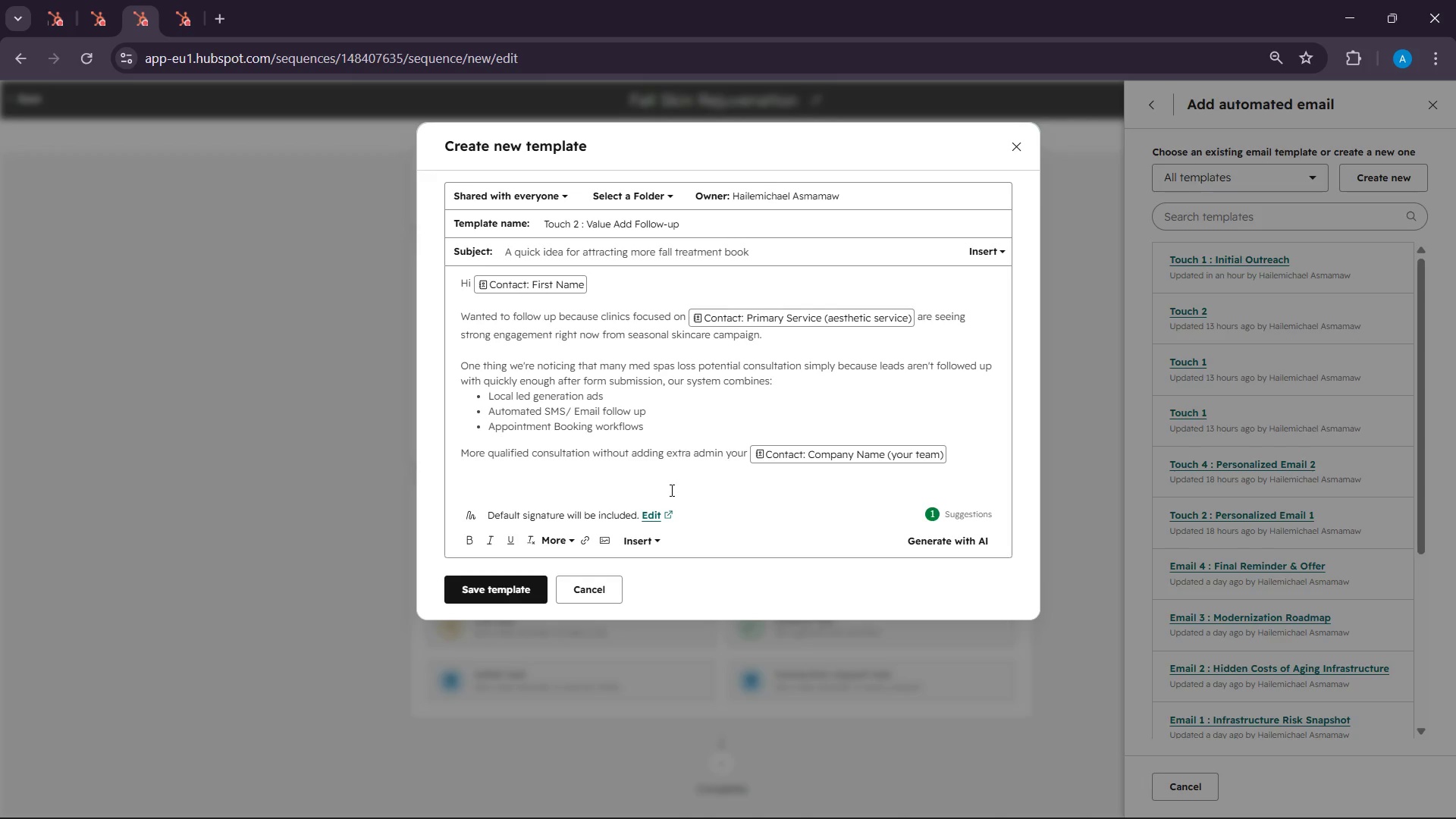 
left_click([745, 453])
 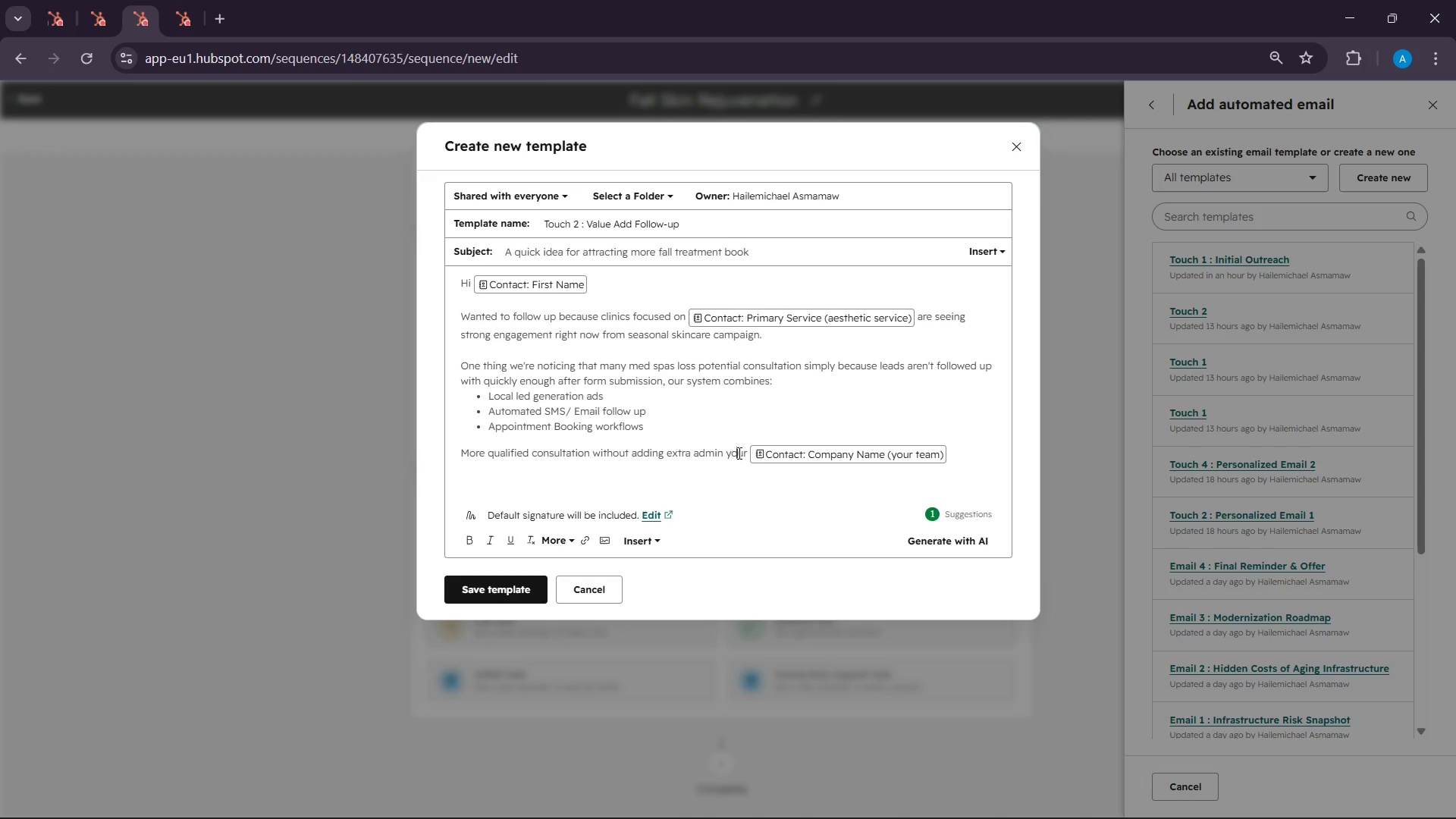 
double_click([738, 453])
 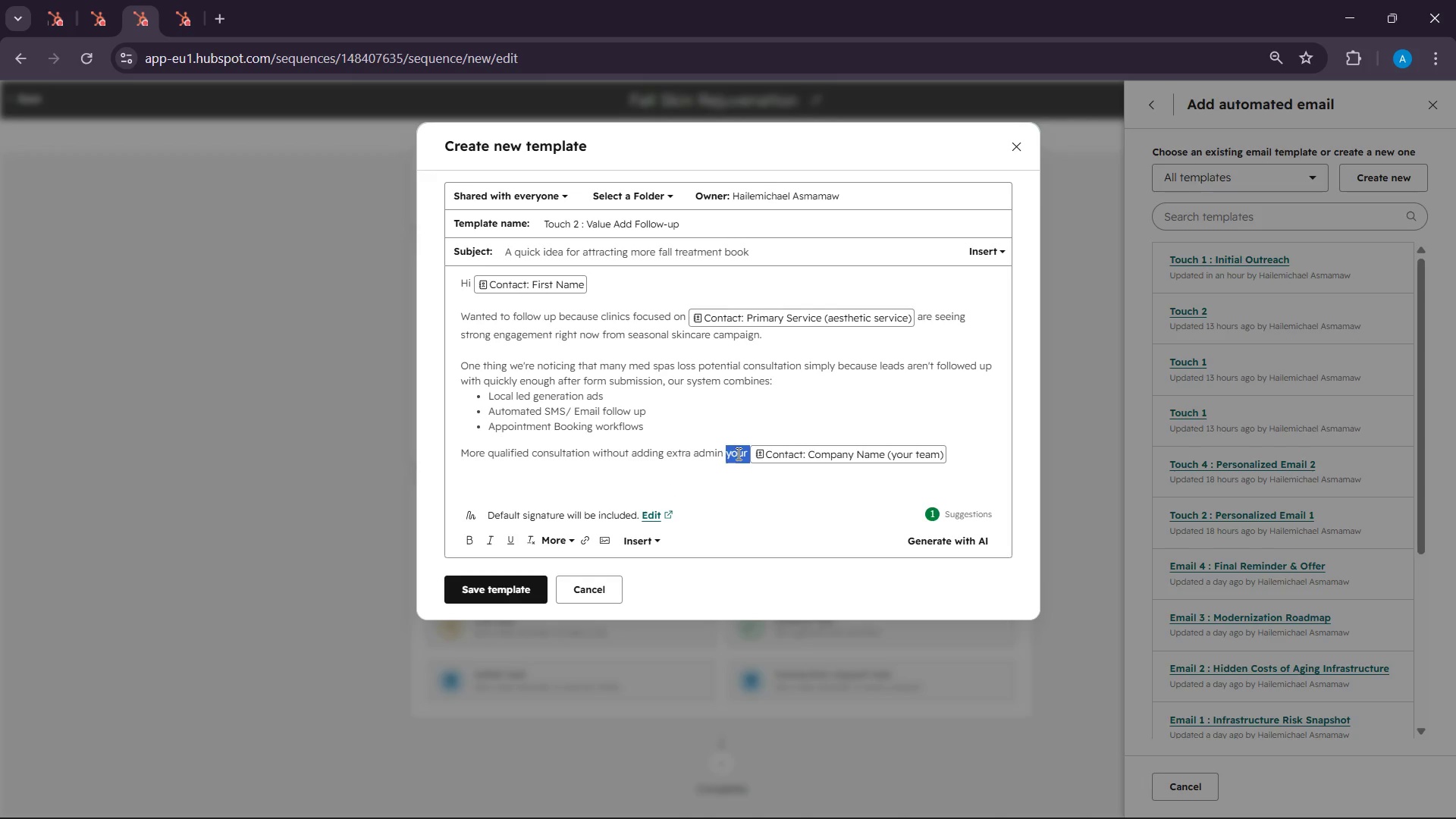 
type(to )
 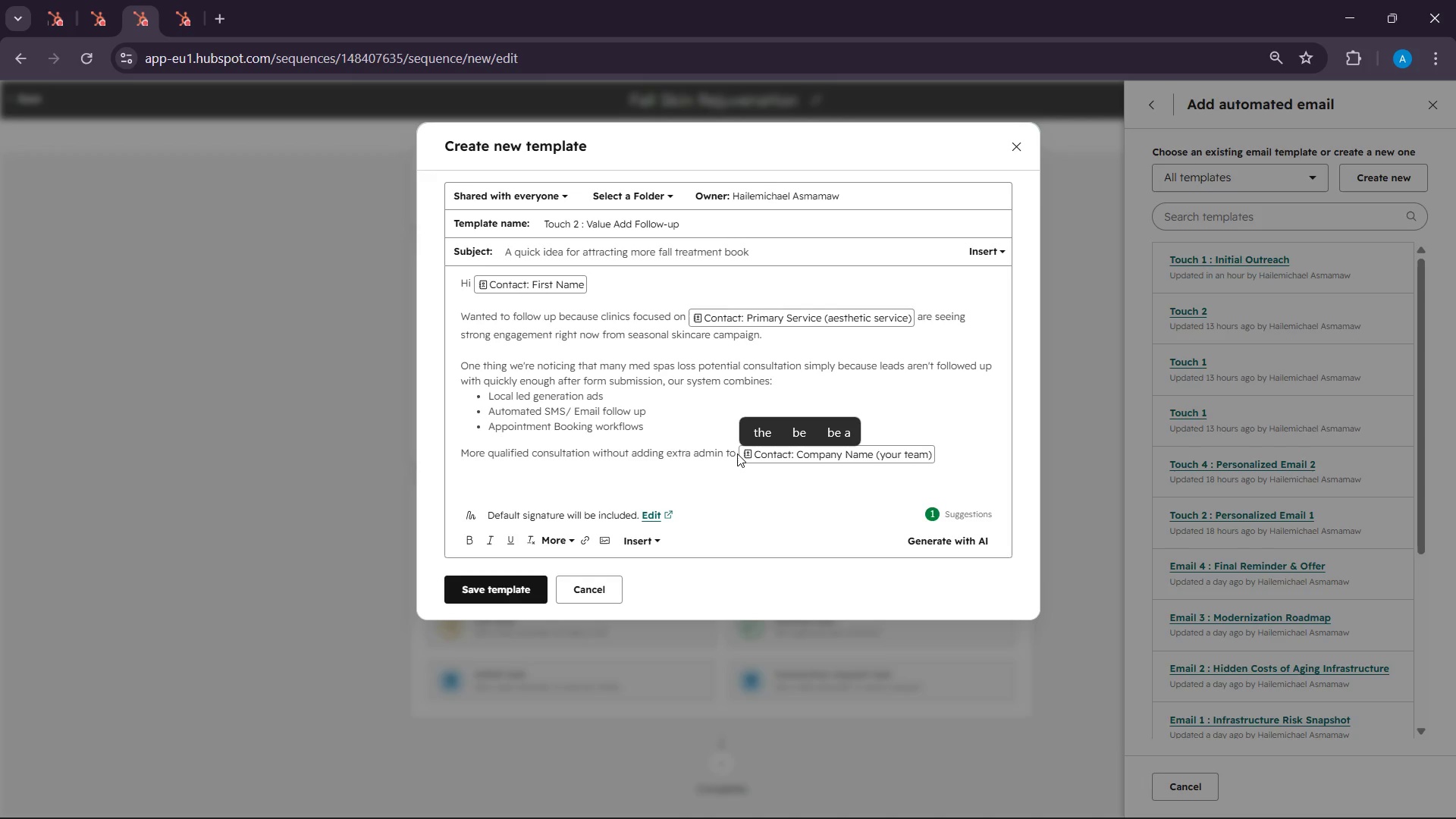 
left_click([535, 478])
 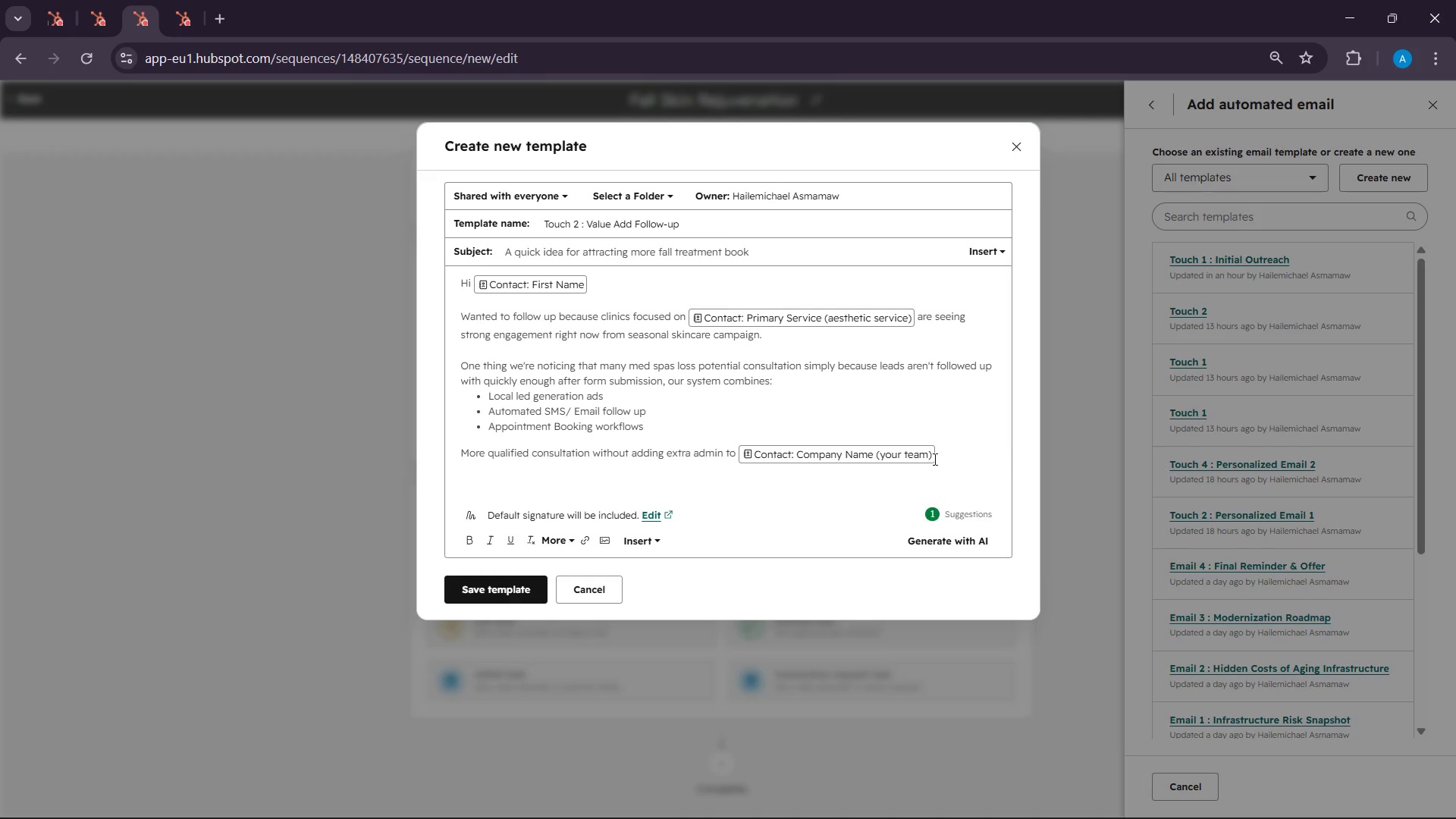 
left_click([930, 459])
 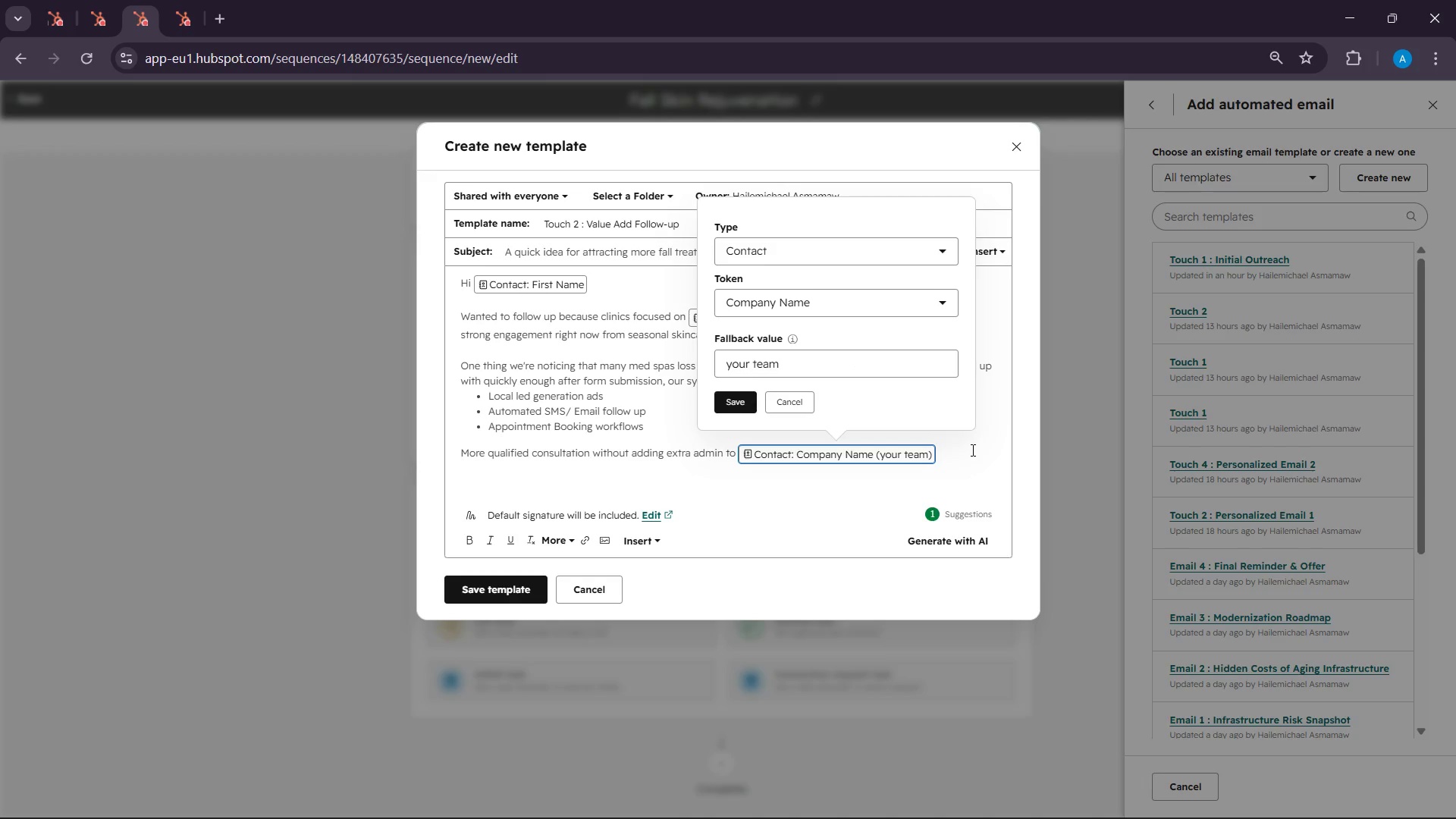 
left_click([971, 450])
 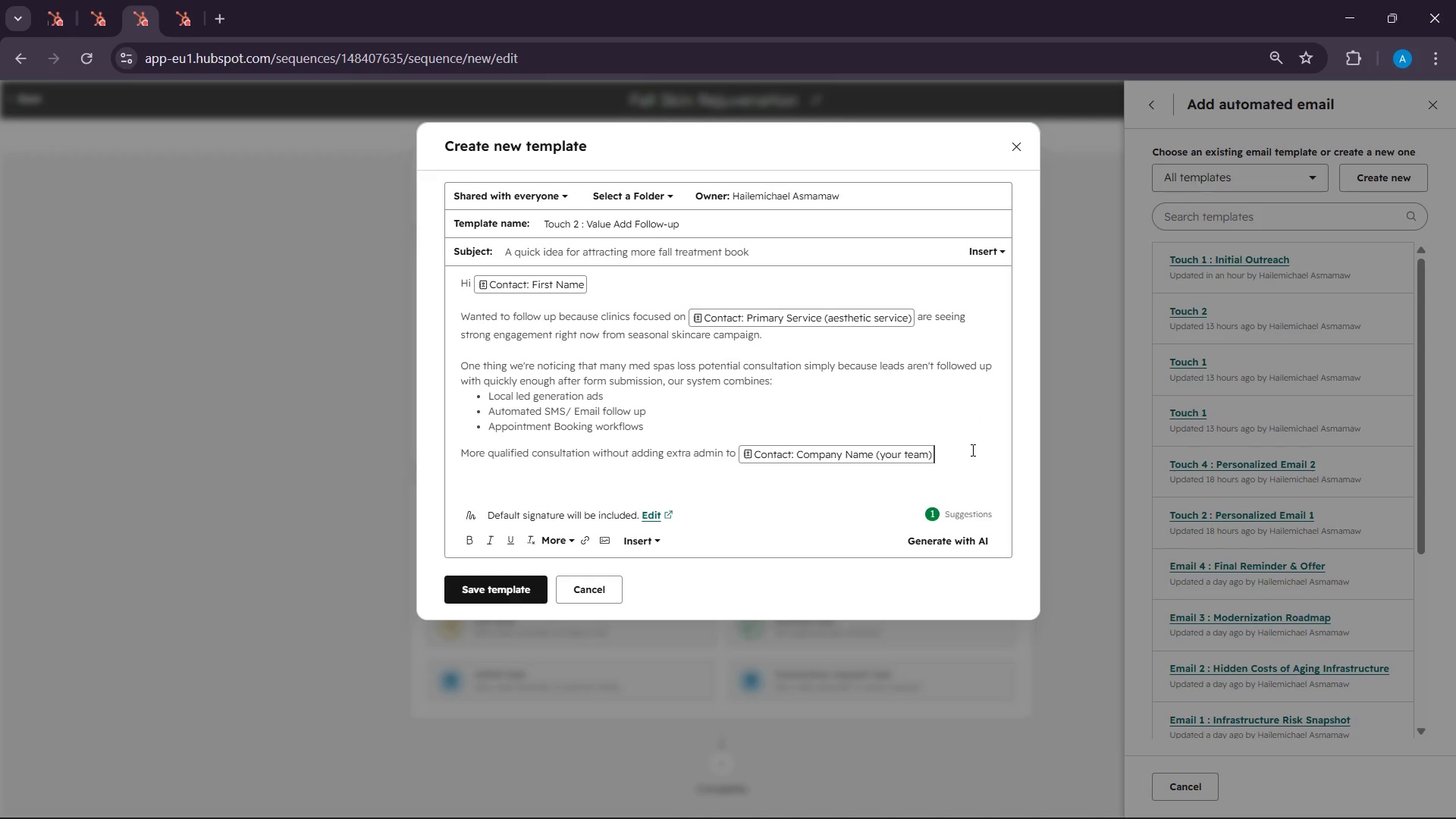 
key(Backslash)
 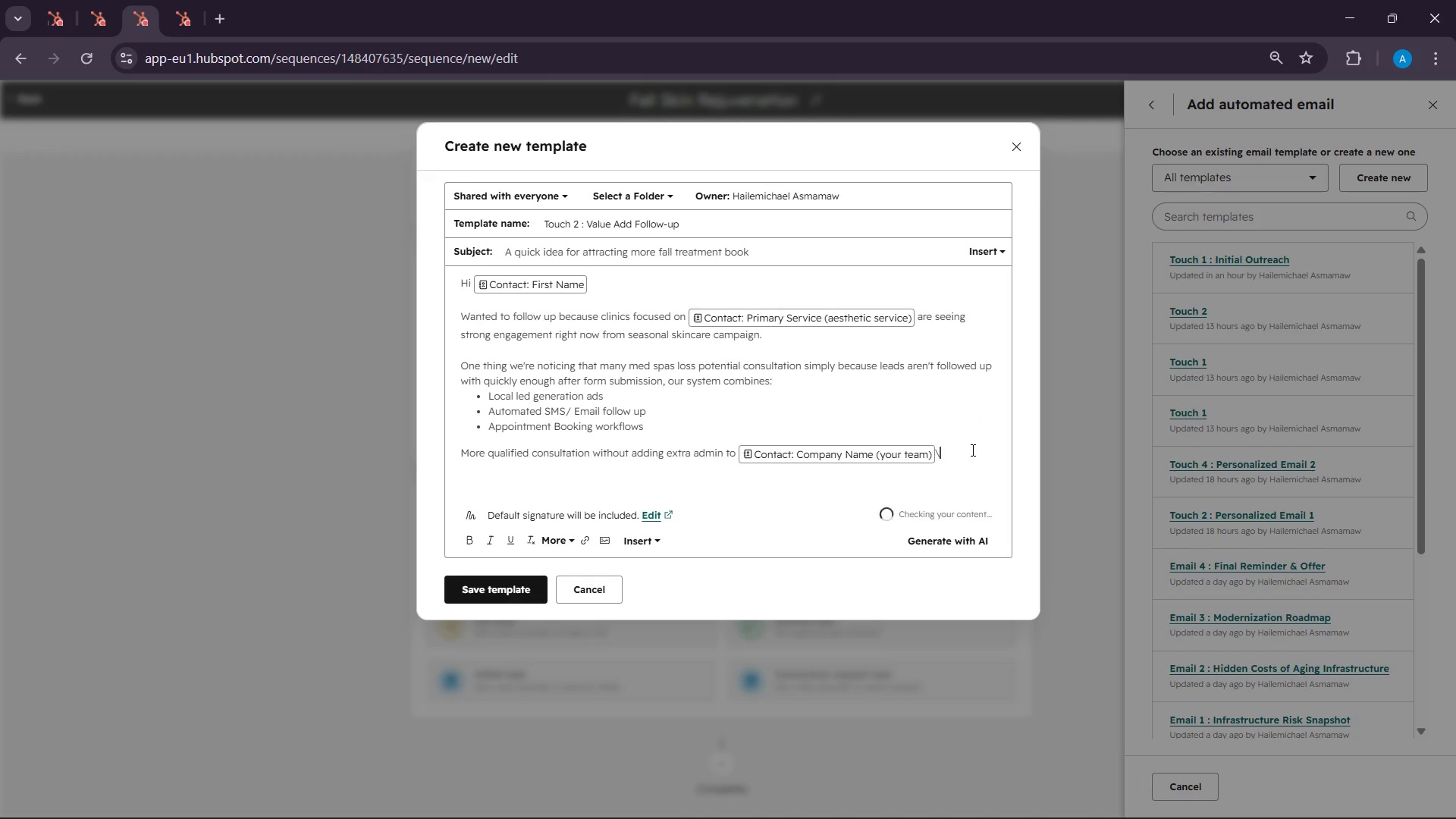 
key(Backslash)
 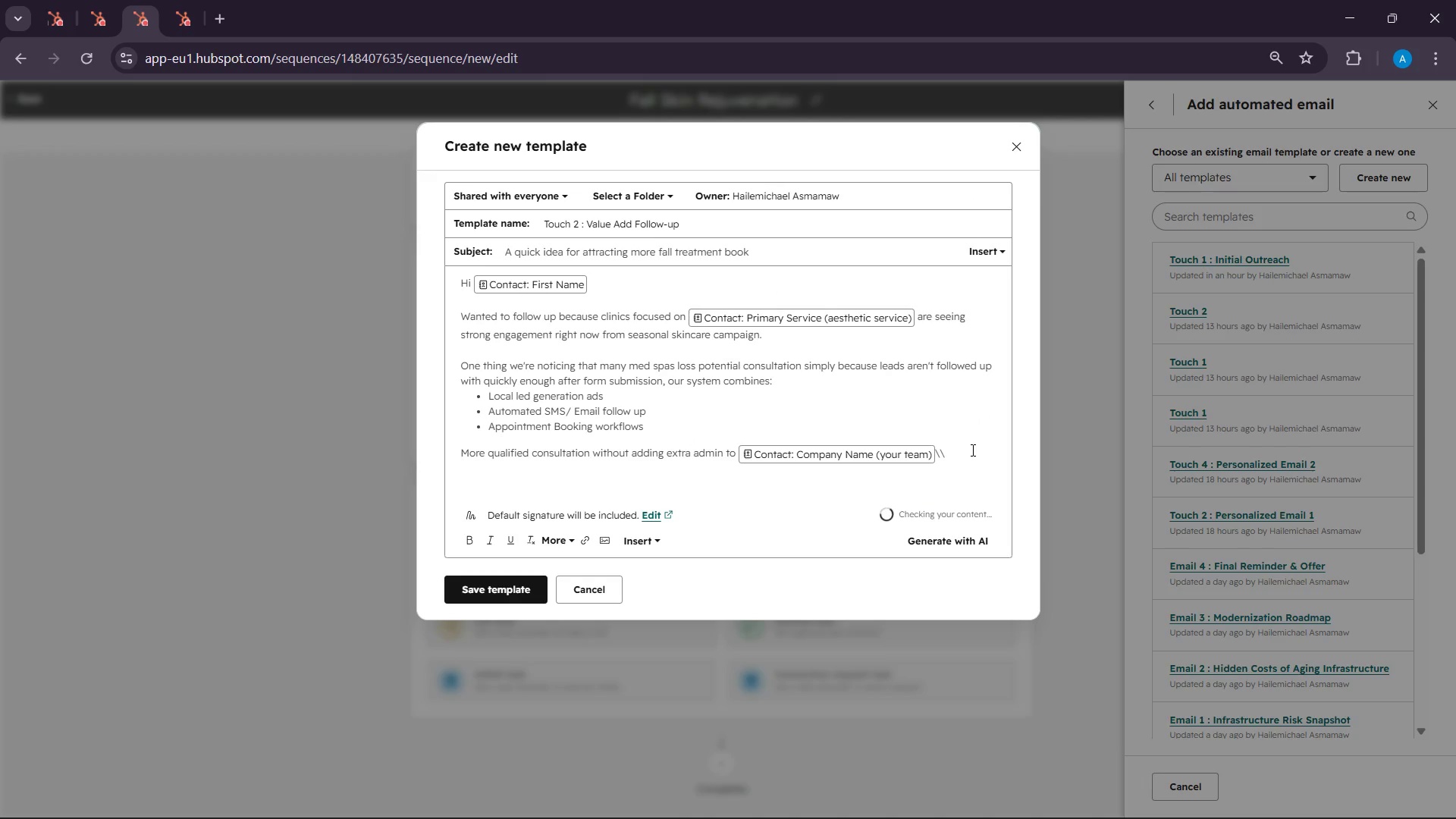 
key(Backspace)
 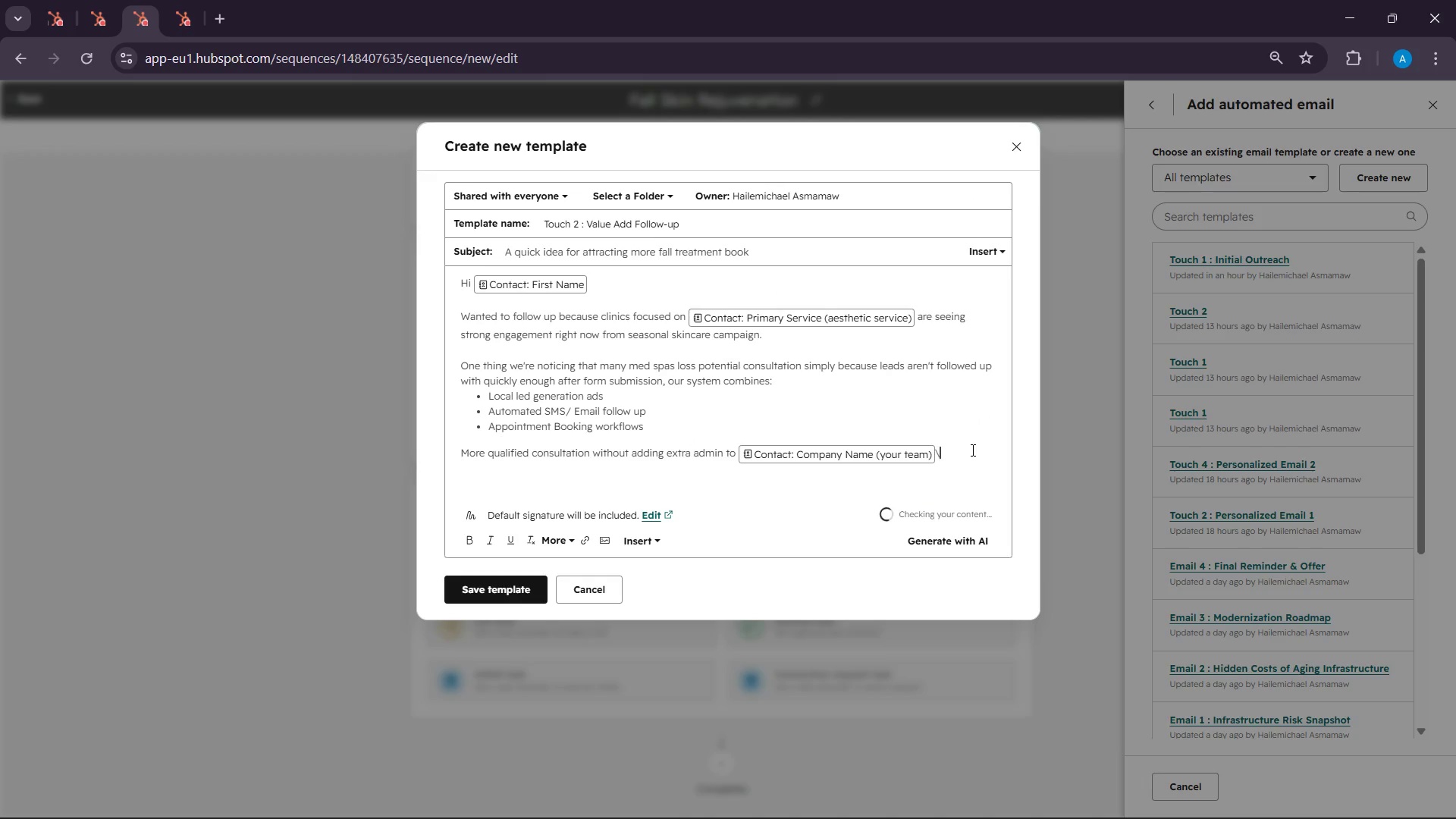 
key(Backspace)
 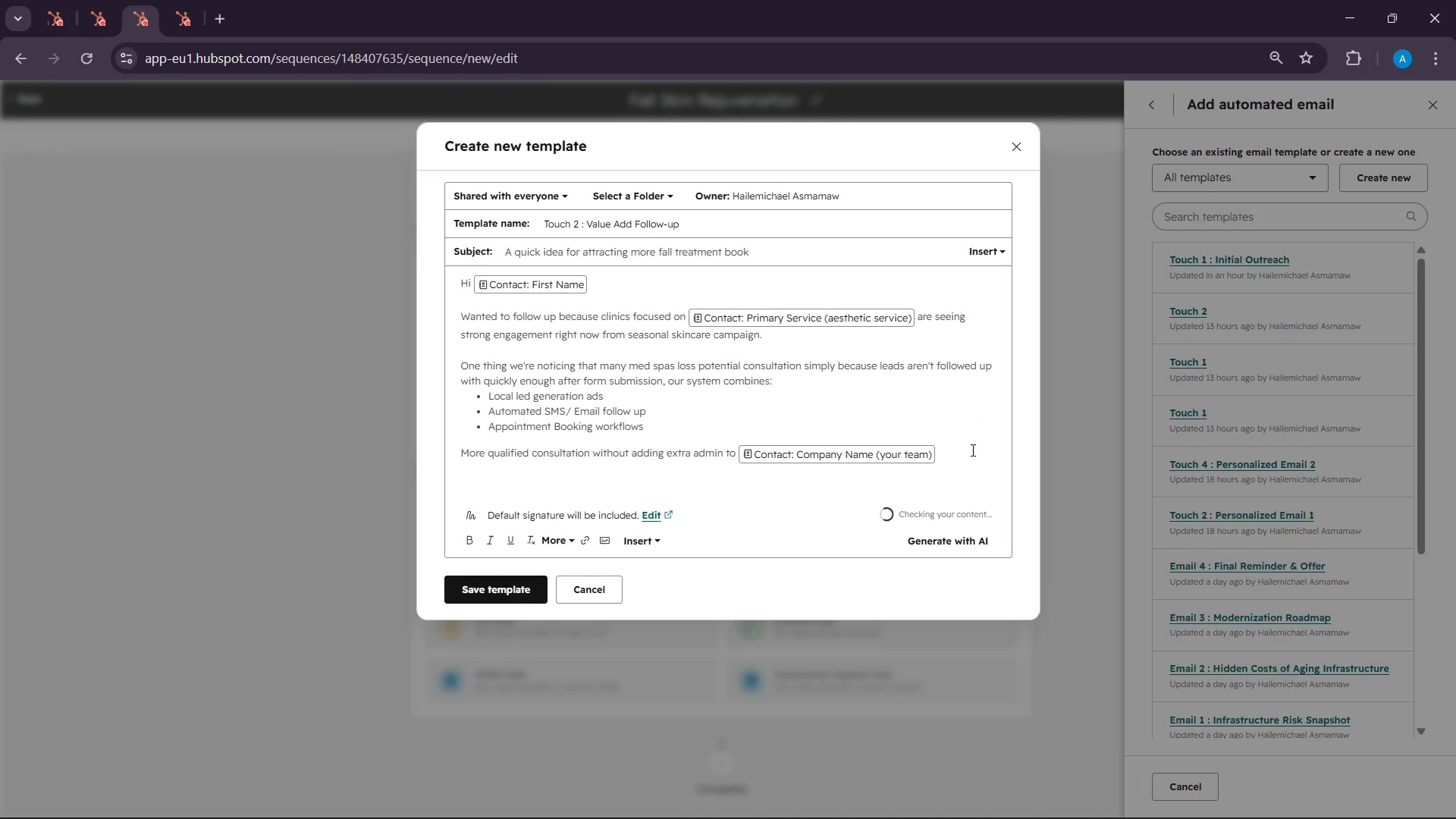 
key(Enter)
 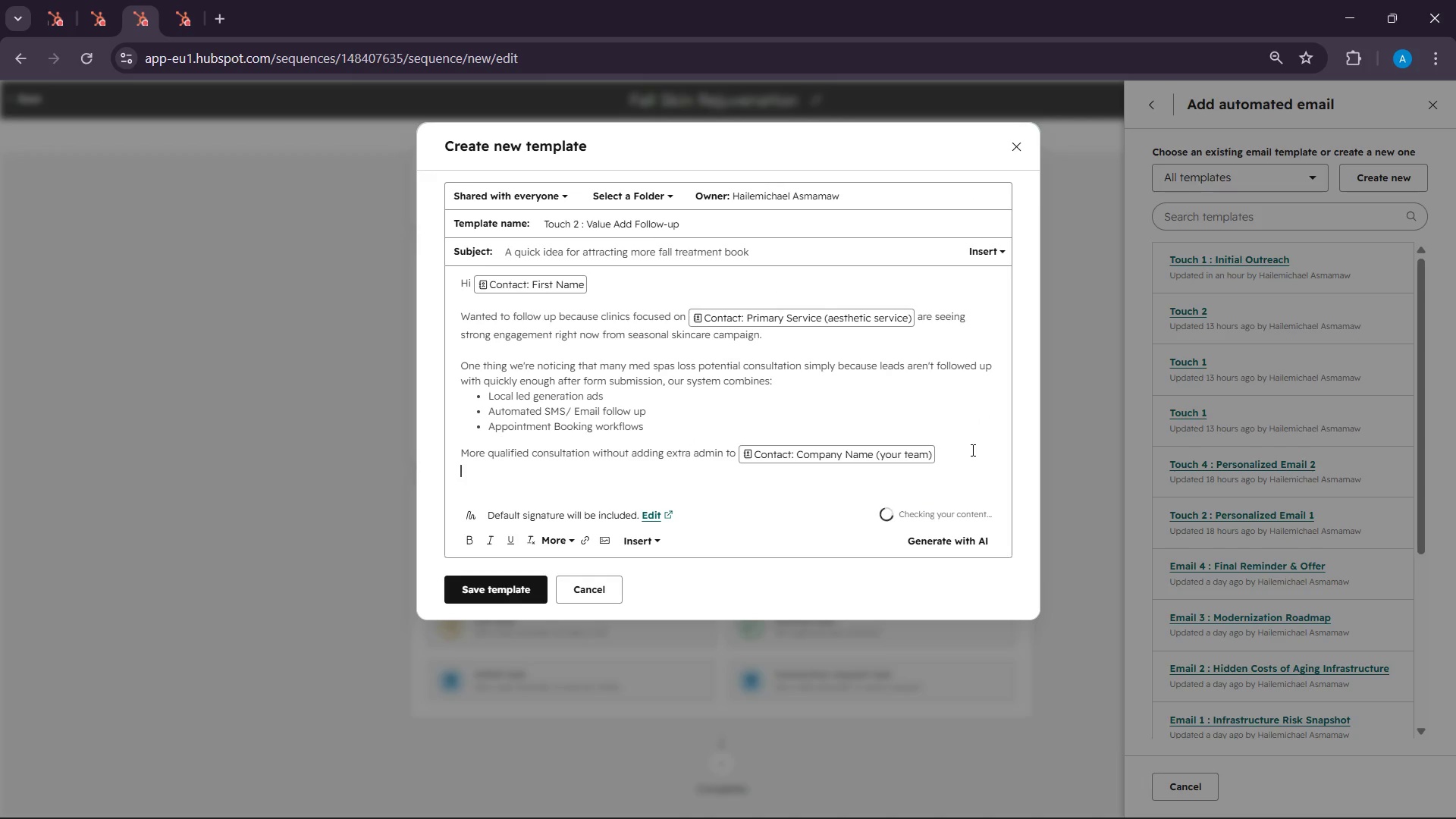 
key(Enter)
 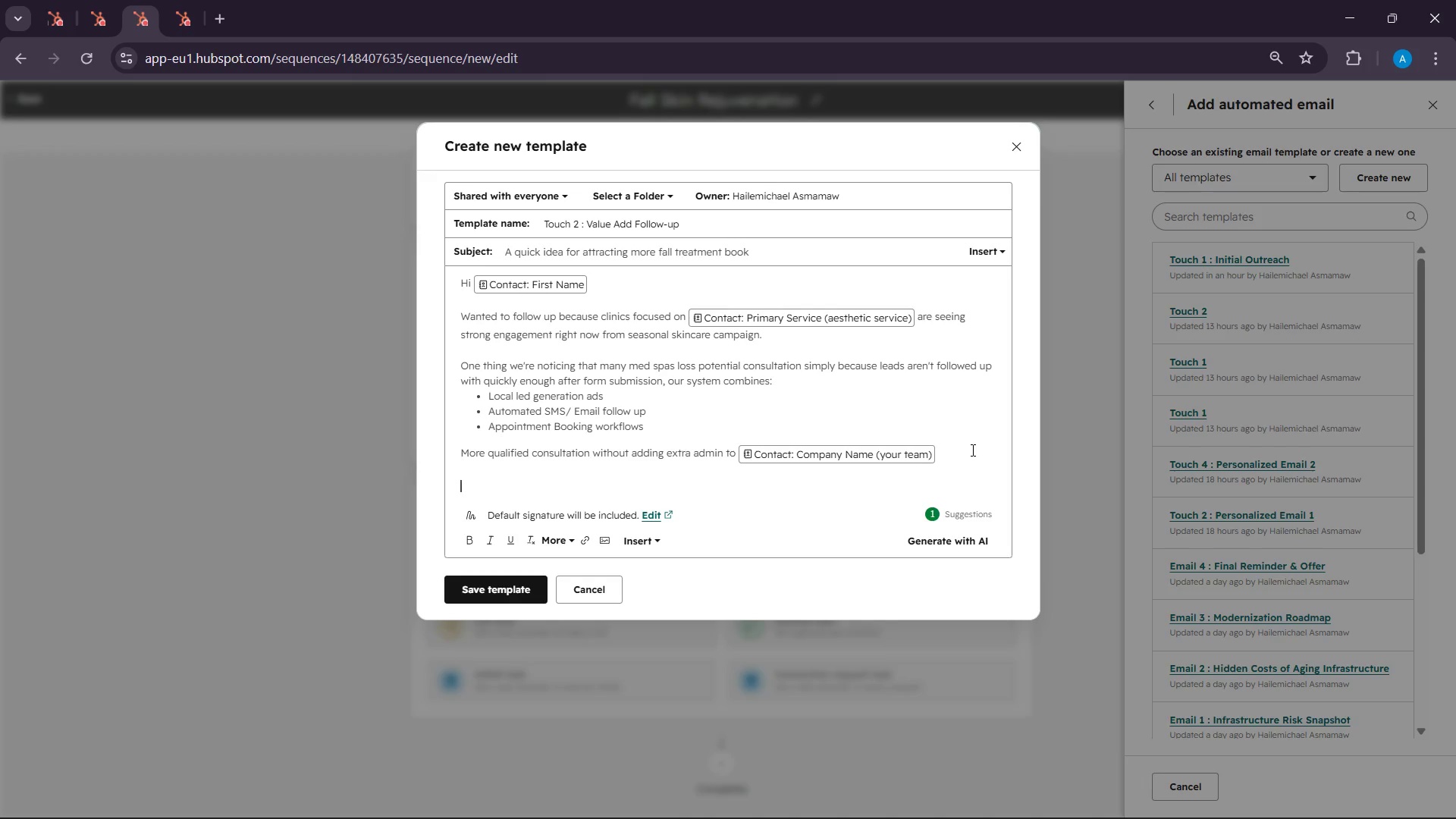 
wait(5.94)
 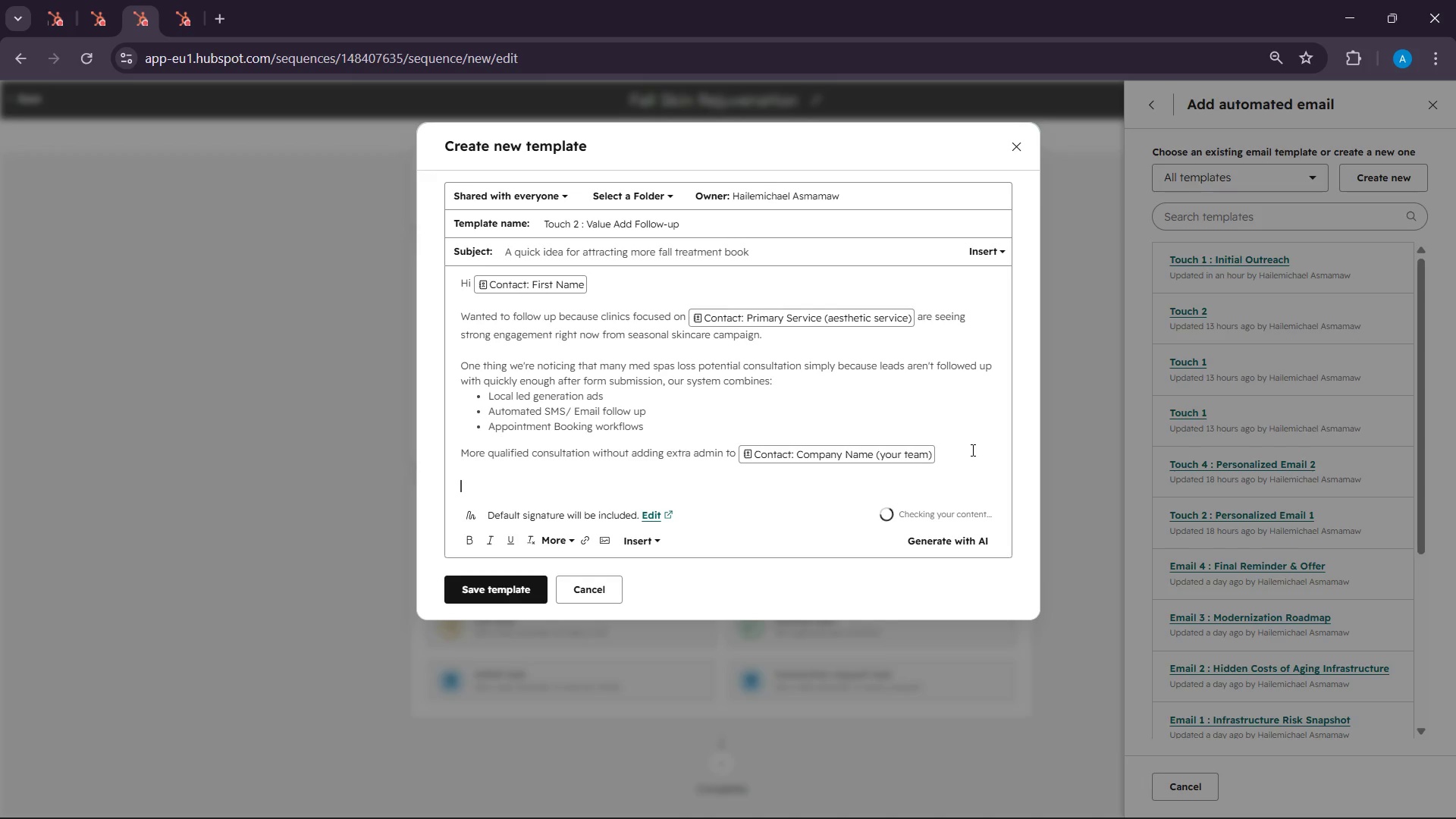 
type(If it is usefull )
 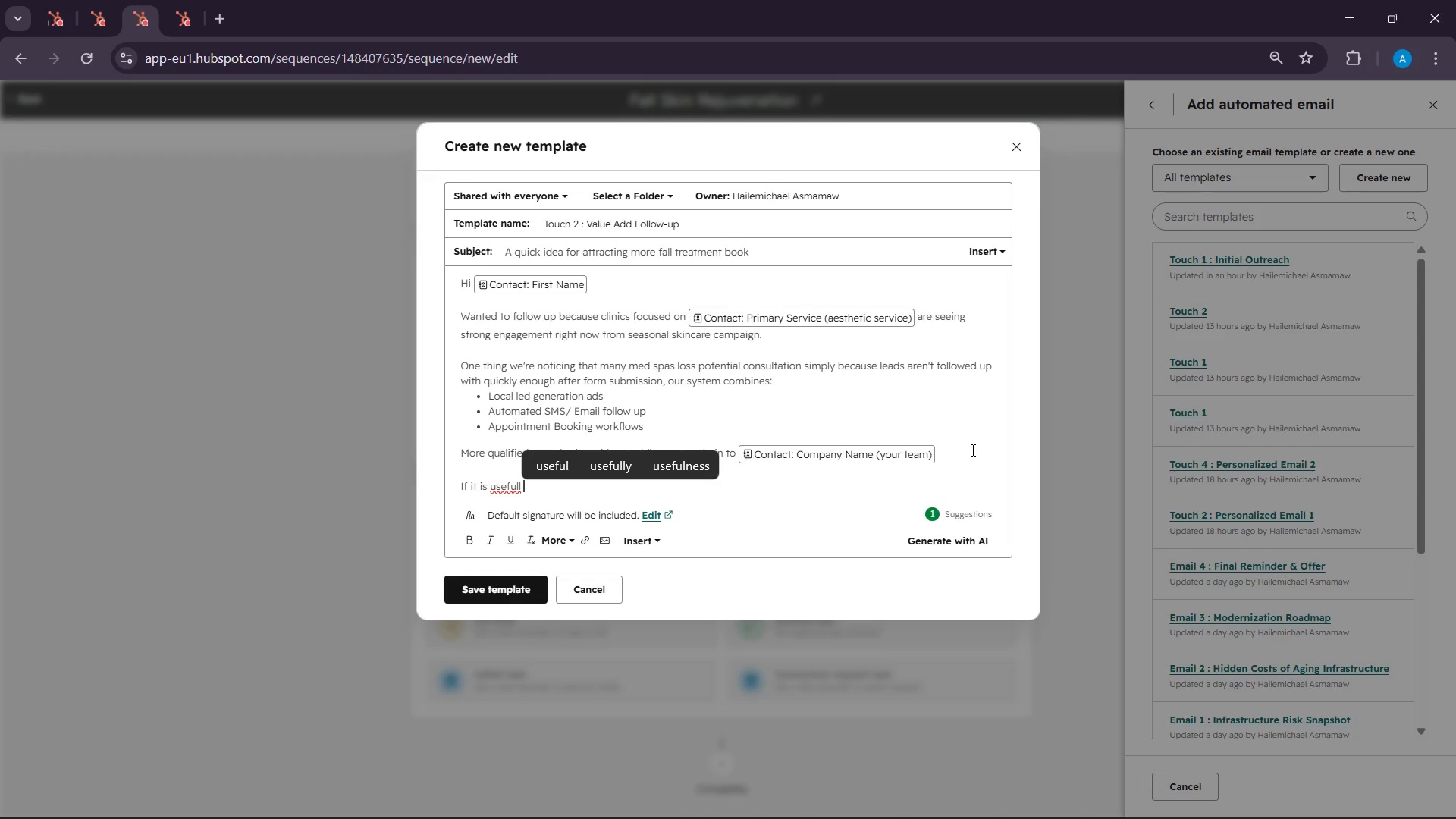 
key(Backspace)
key(Backspace)
type( b)
key(Backspace)
key(Backspace)
key(Backspace)
key(Backspace)
key(Backspace)
key(Backspace)
key(Backspace)
key(Backspace)
key(Backspace)
key(Backspace)
key(Backspace)
key(Backspace)
key(Backspace)
key(Backspace)
key(Backspace)
key(Backspace)
key(Backspace)
type(Booo)
key(Backspace)
type( )
key(Backspace)
type(k Hr)
 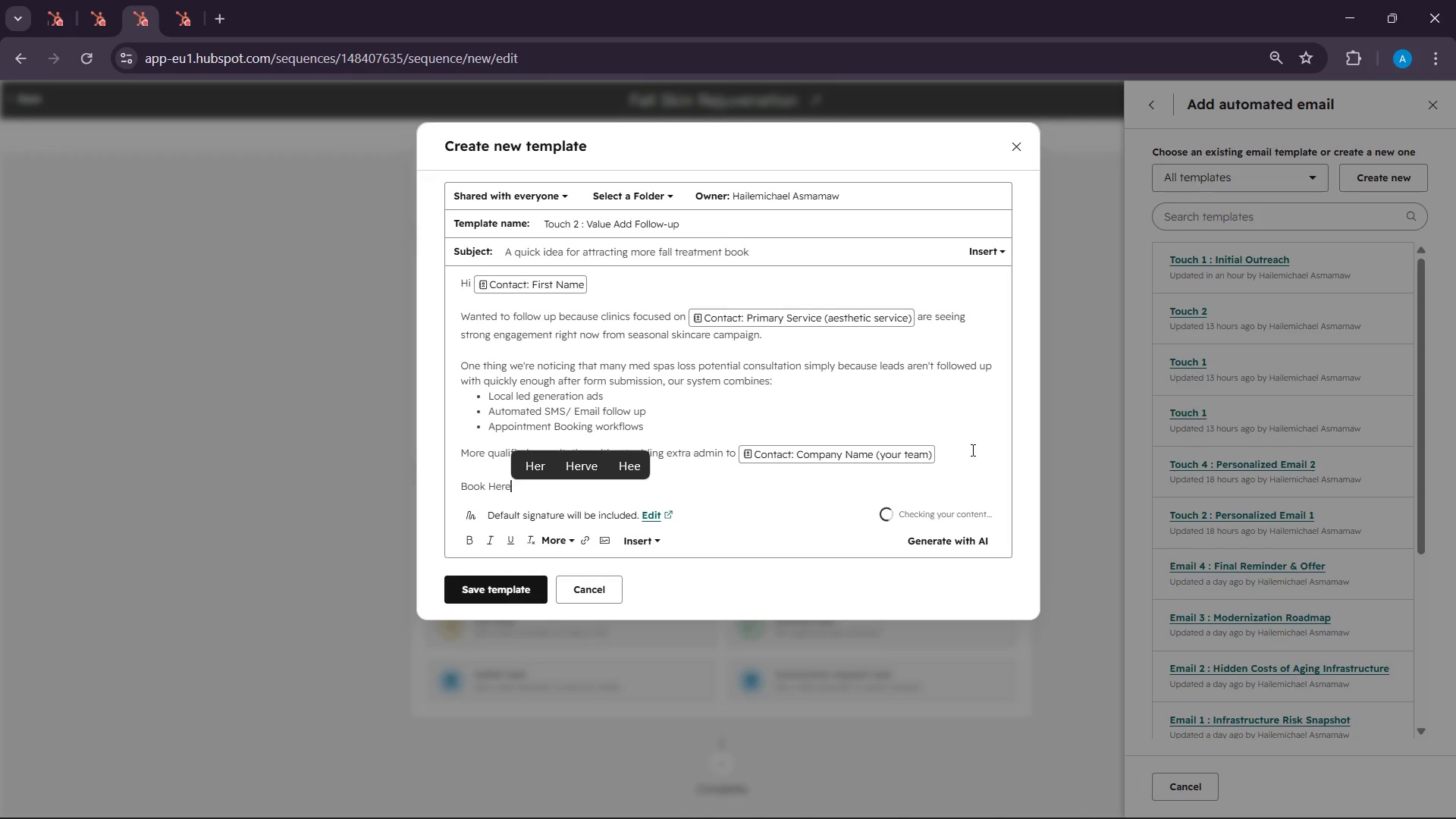 